 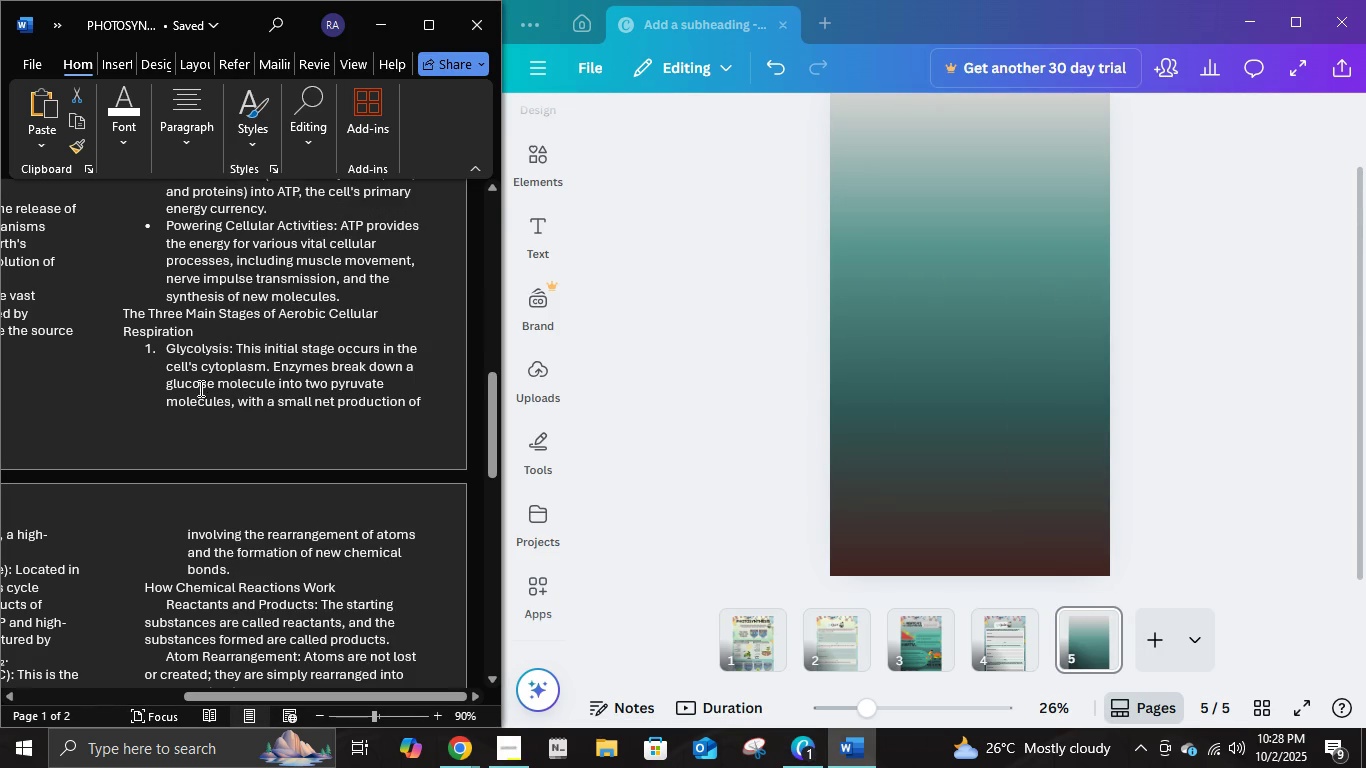 
scroll: coordinate [239, 391], scroll_direction: up, amount: 9.0
 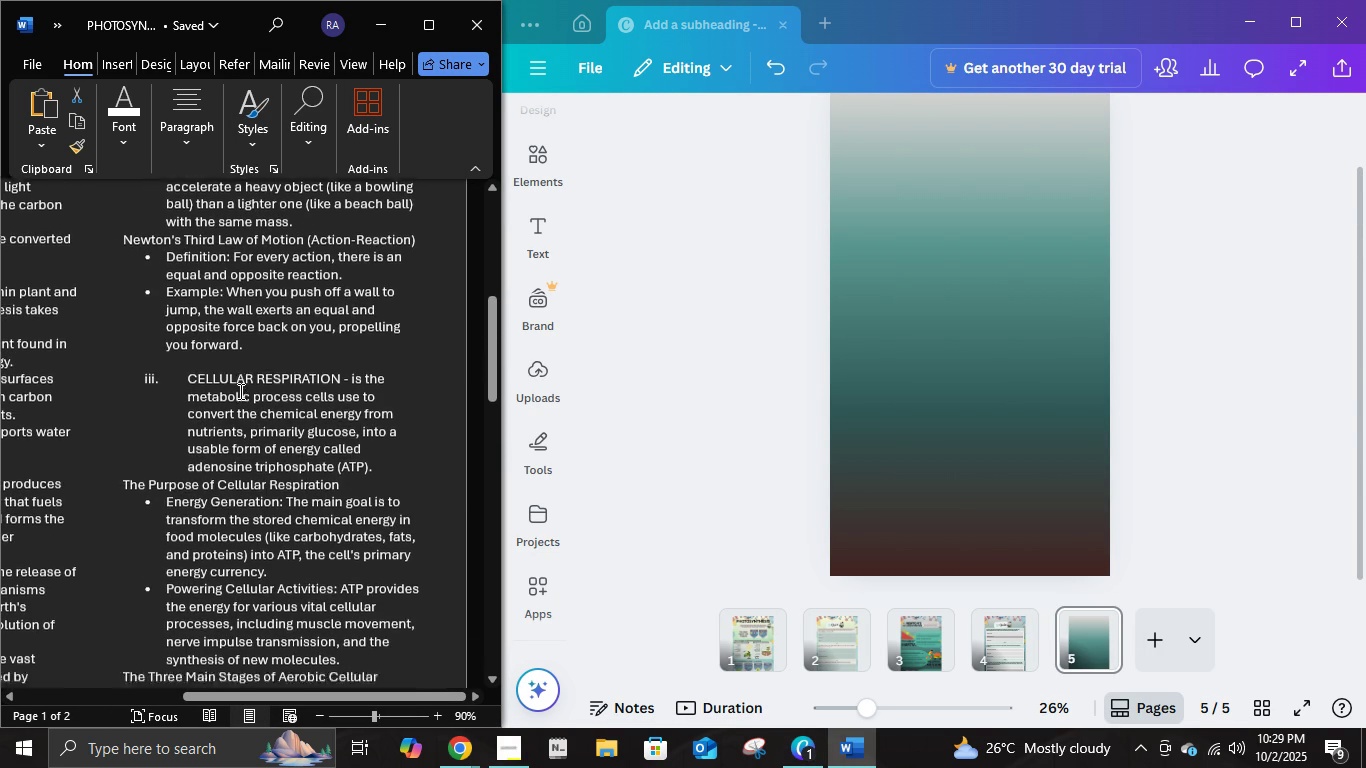 
scroll: coordinate [240, 393], scroll_direction: down, amount: 15.0
 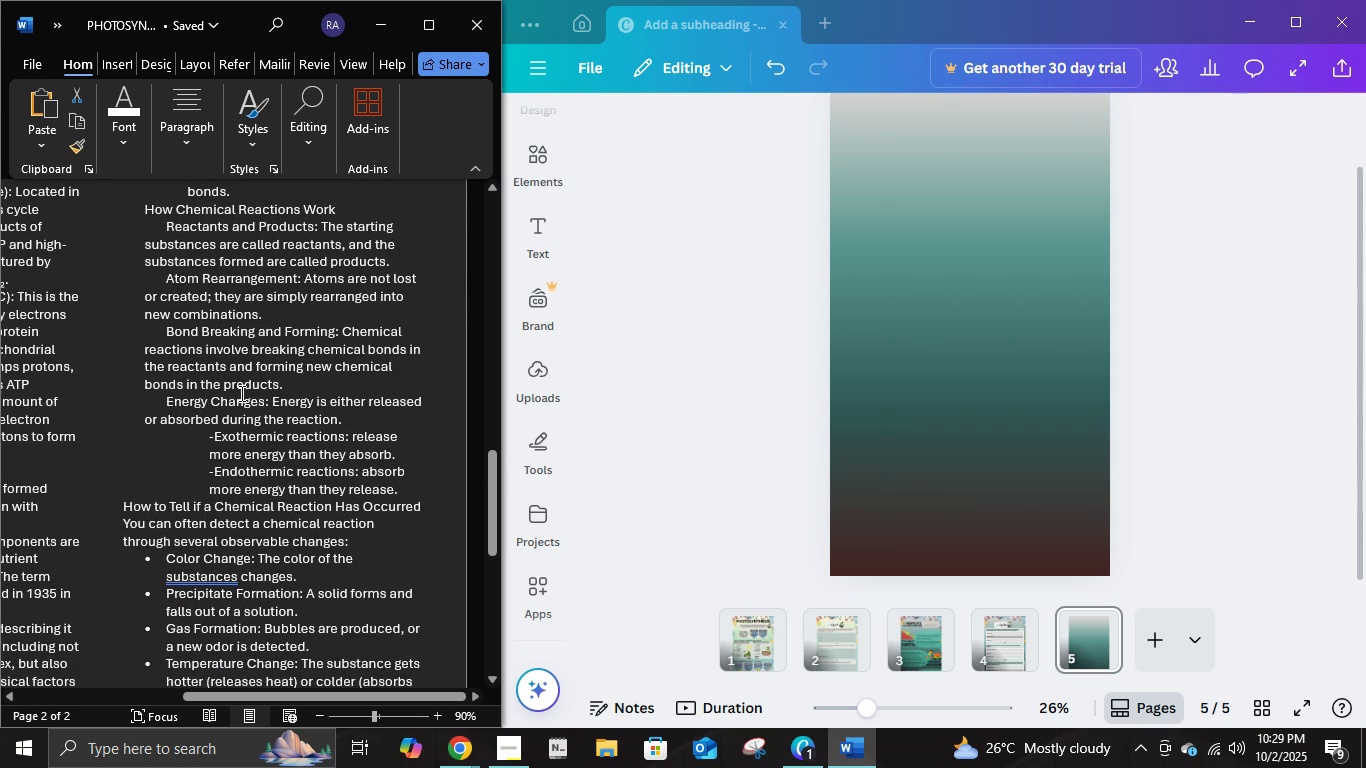 
scroll: coordinate [240, 393], scroll_direction: up, amount: 4.0
 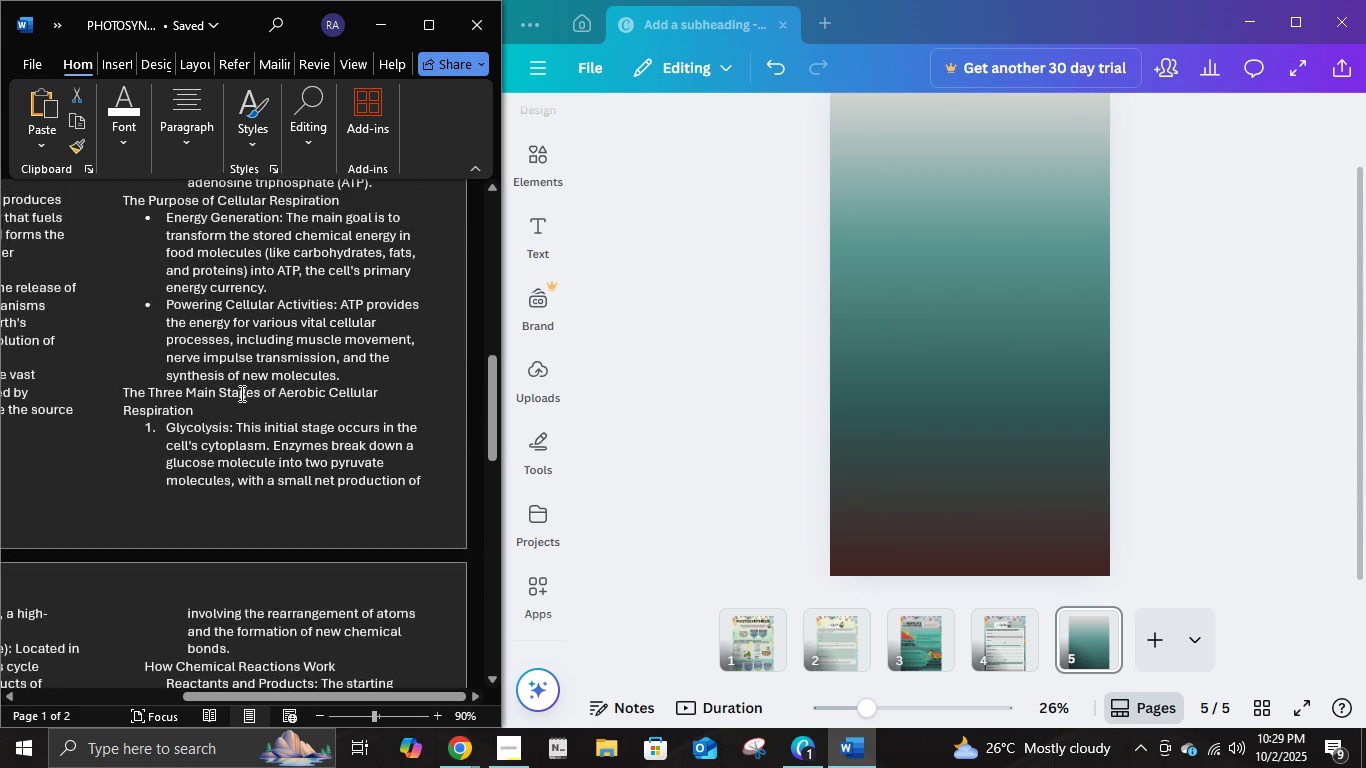 
scroll: coordinate [240, 393], scroll_direction: down, amount: 9.0
 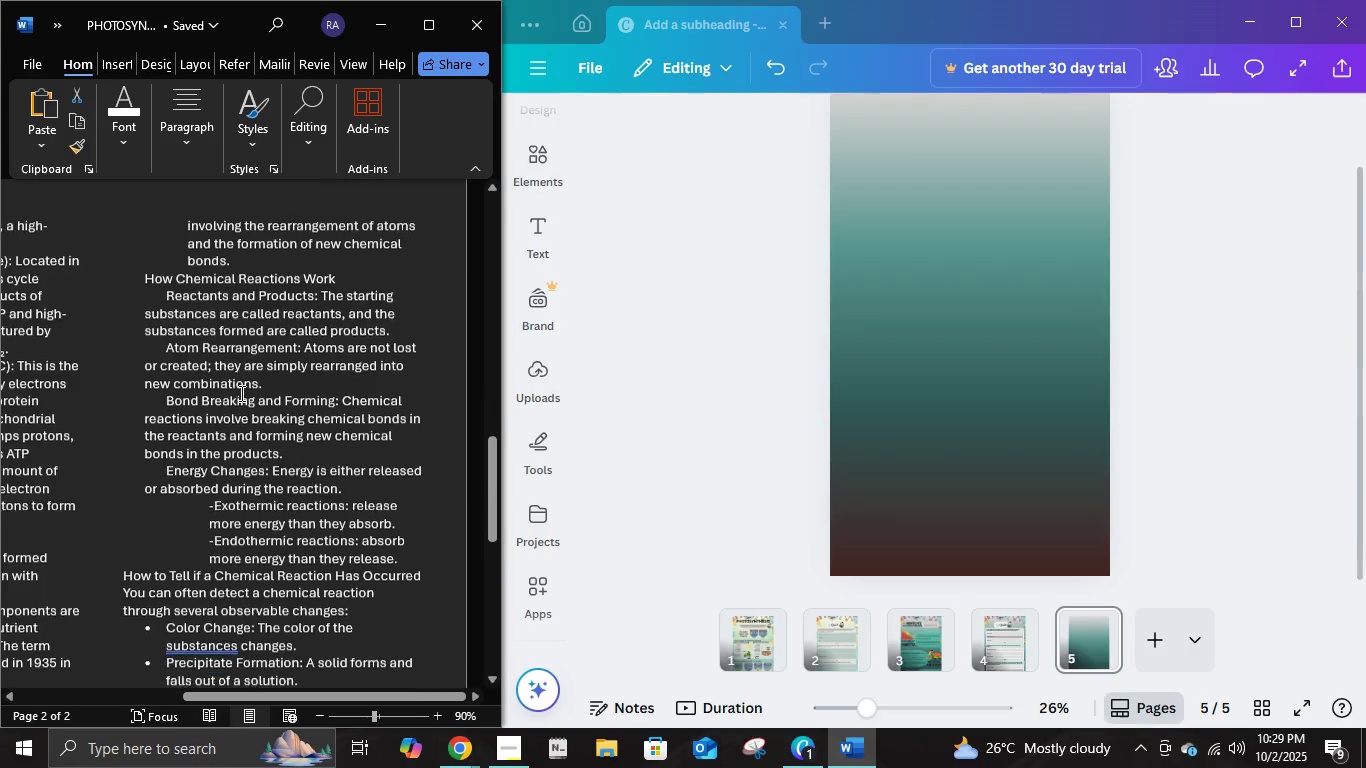 
scroll: coordinate [240, 393], scroll_direction: down, amount: 3.0
 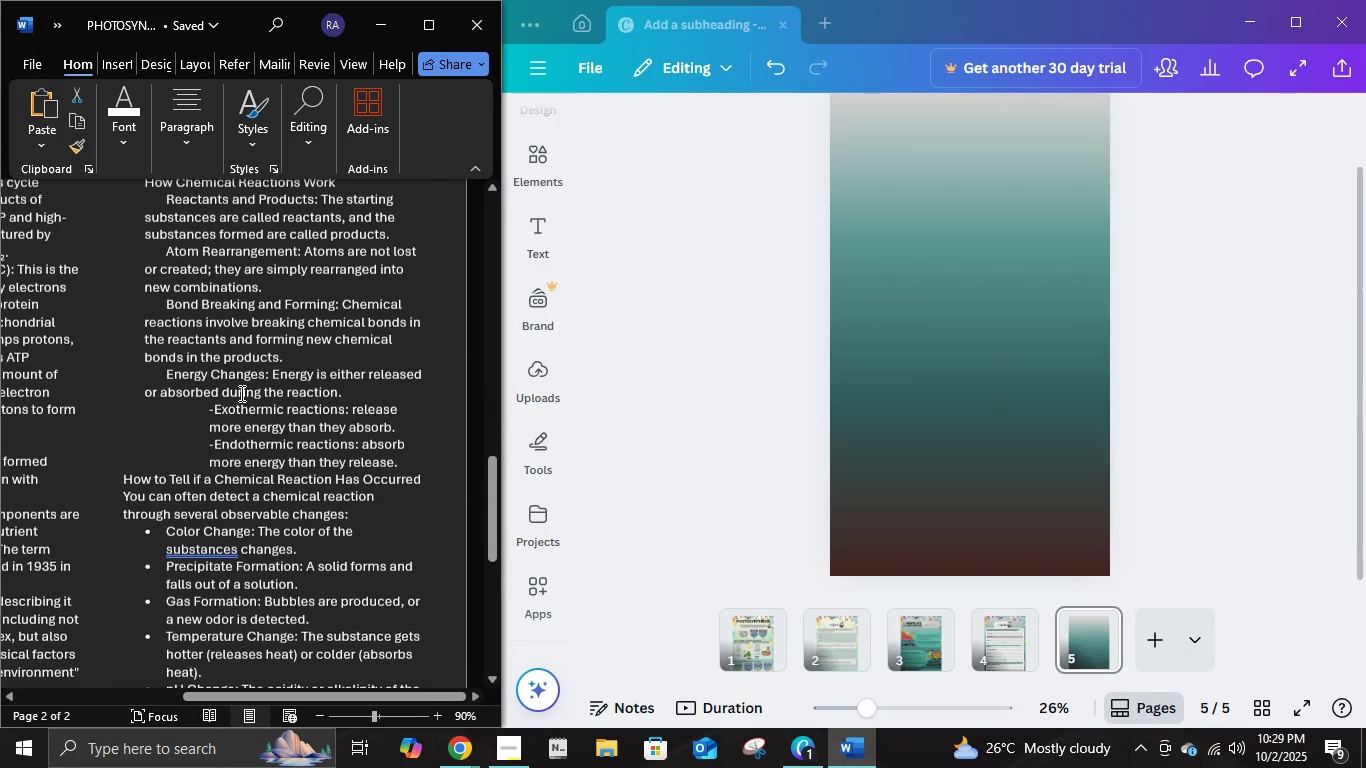 
scroll: coordinate [240, 393], scroll_direction: up, amount: 1.0
 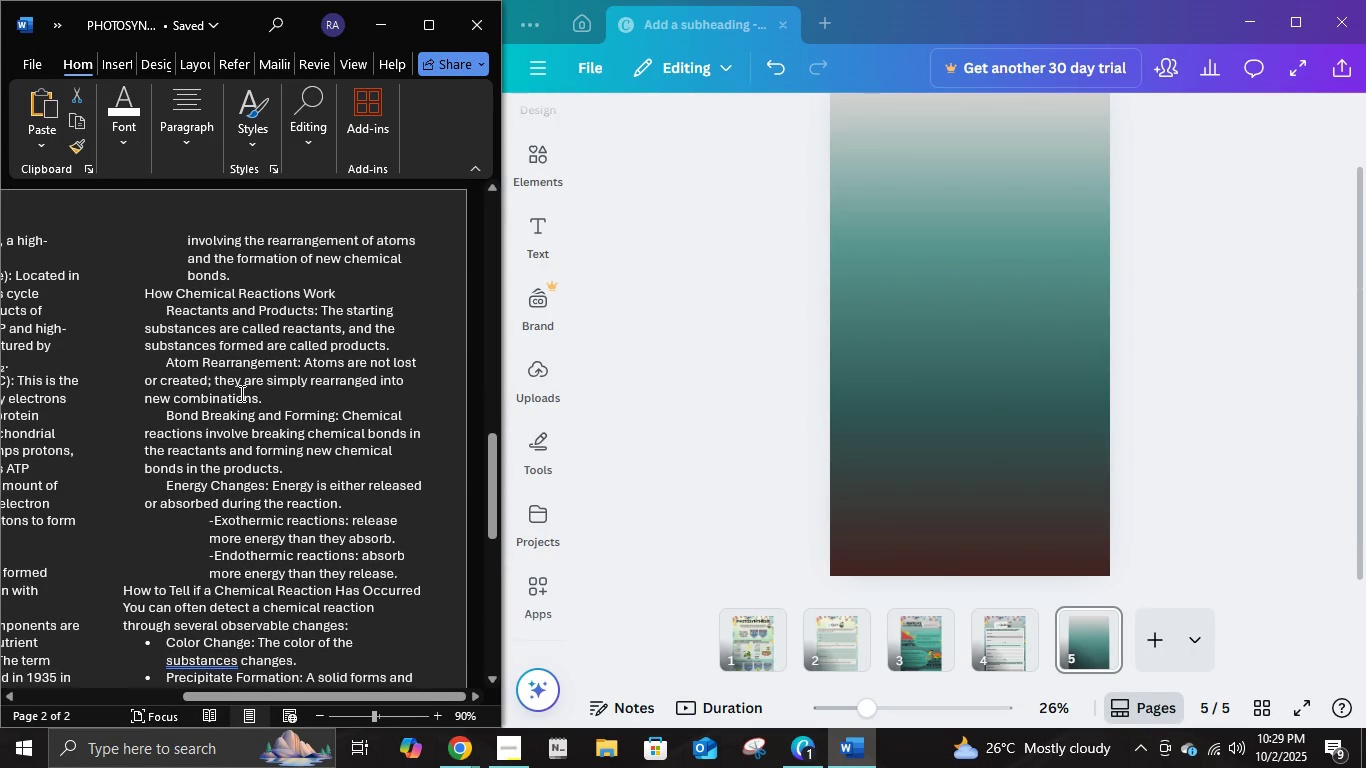 
scroll: coordinate [240, 393], scroll_direction: down, amount: 6.0
 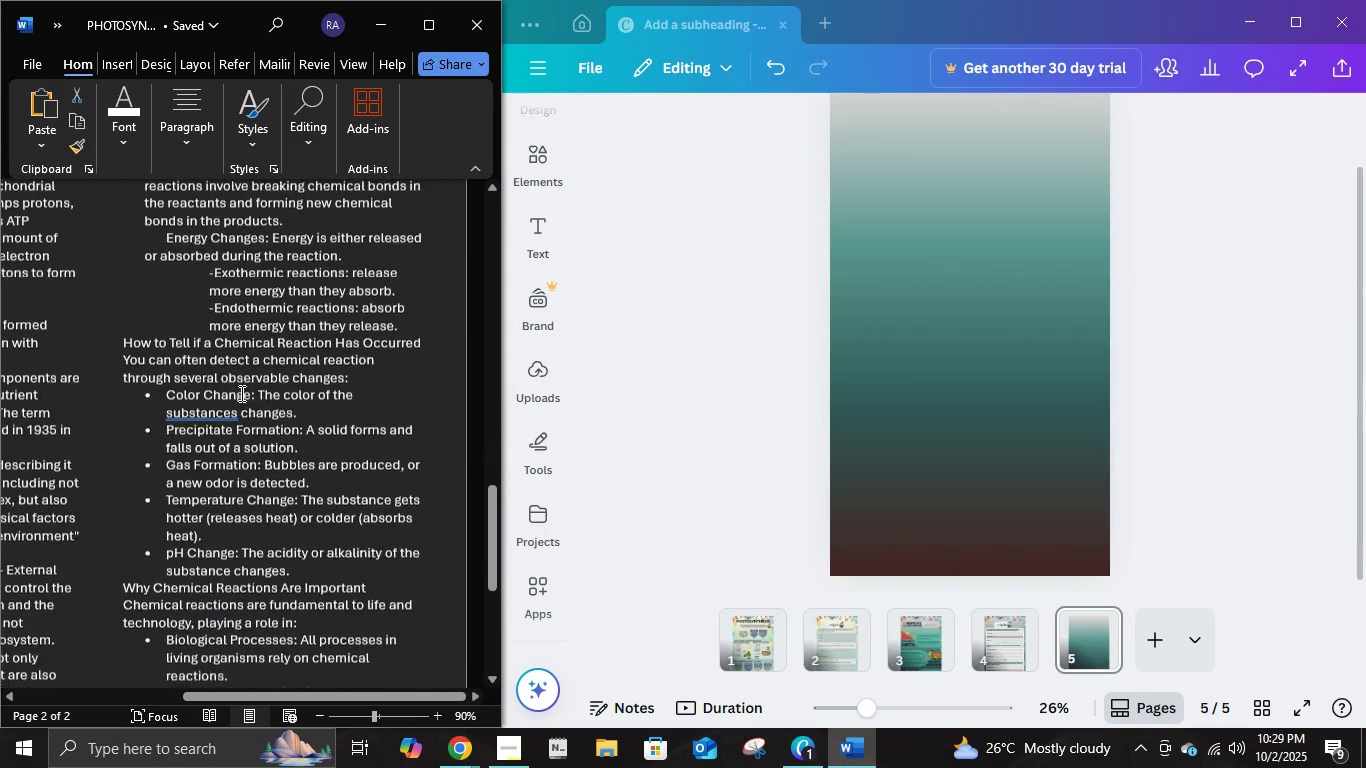 
scroll: coordinate [240, 393], scroll_direction: up, amount: 19.0
 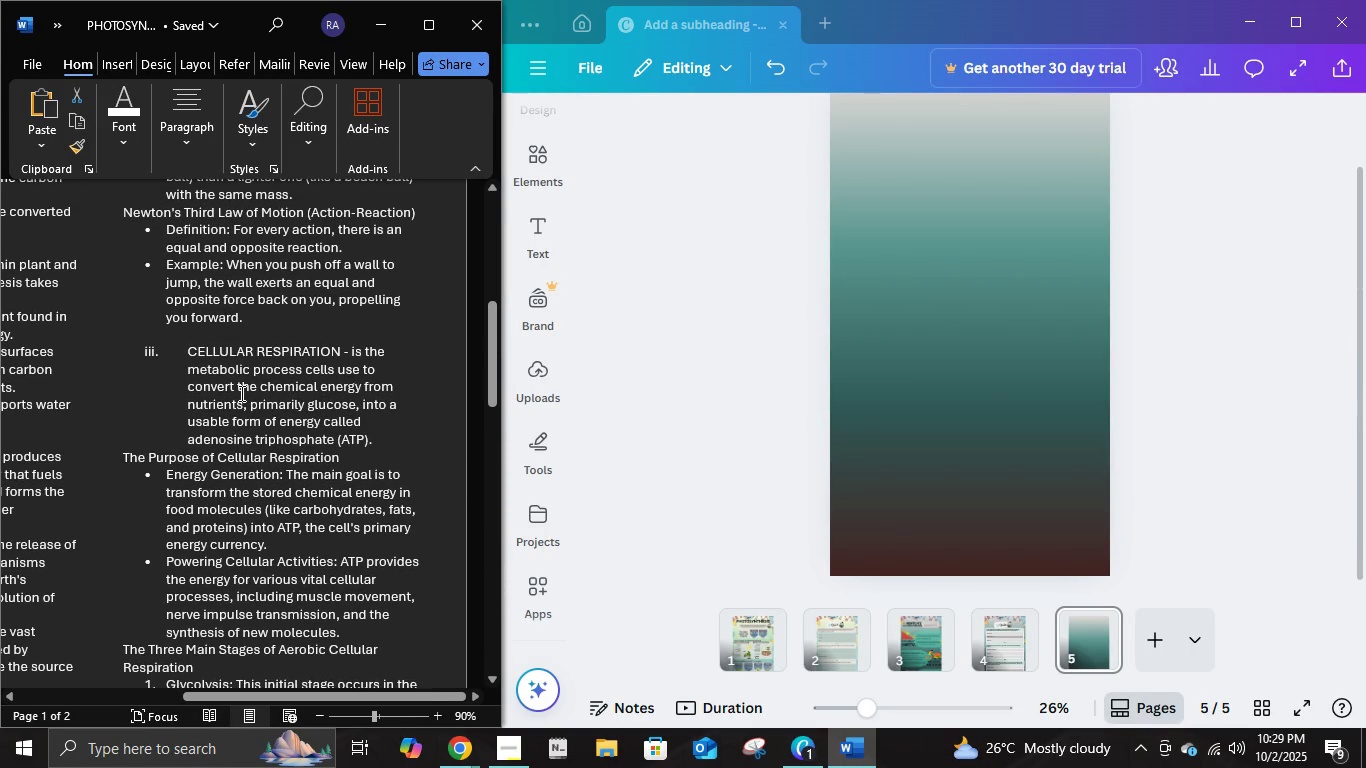 
scroll: coordinate [240, 393], scroll_direction: down, amount: 2.0
 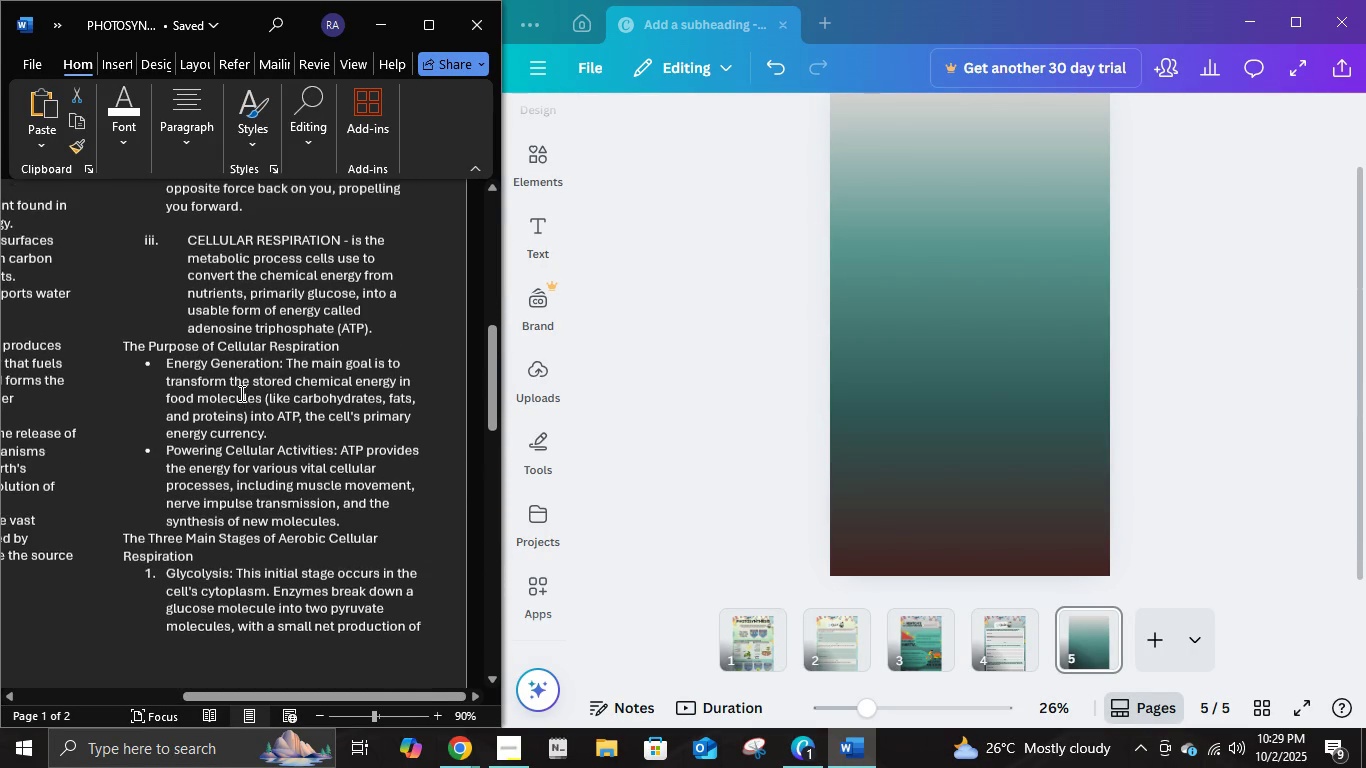 
scroll: coordinate [240, 393], scroll_direction: up, amount: 1.0
 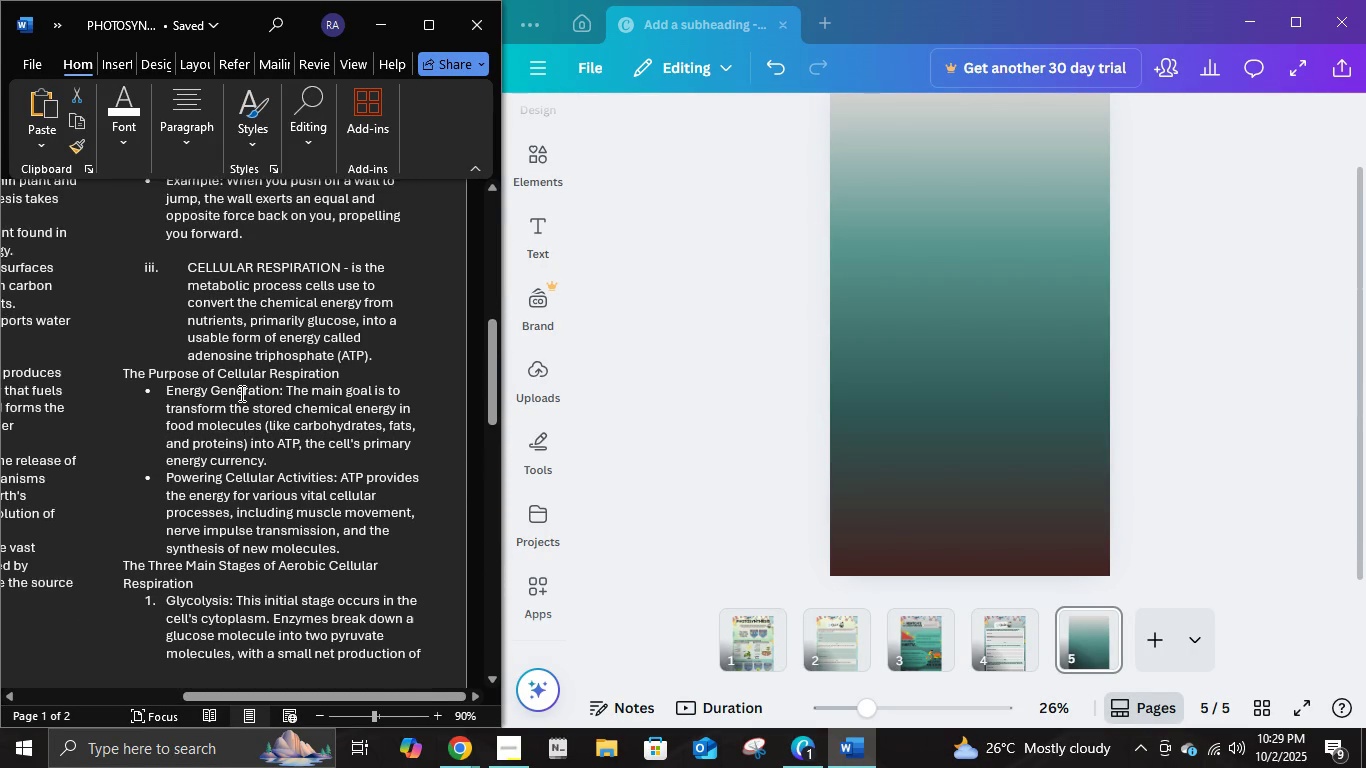 
scroll: coordinate [240, 393], scroll_direction: down, amount: 1.0
 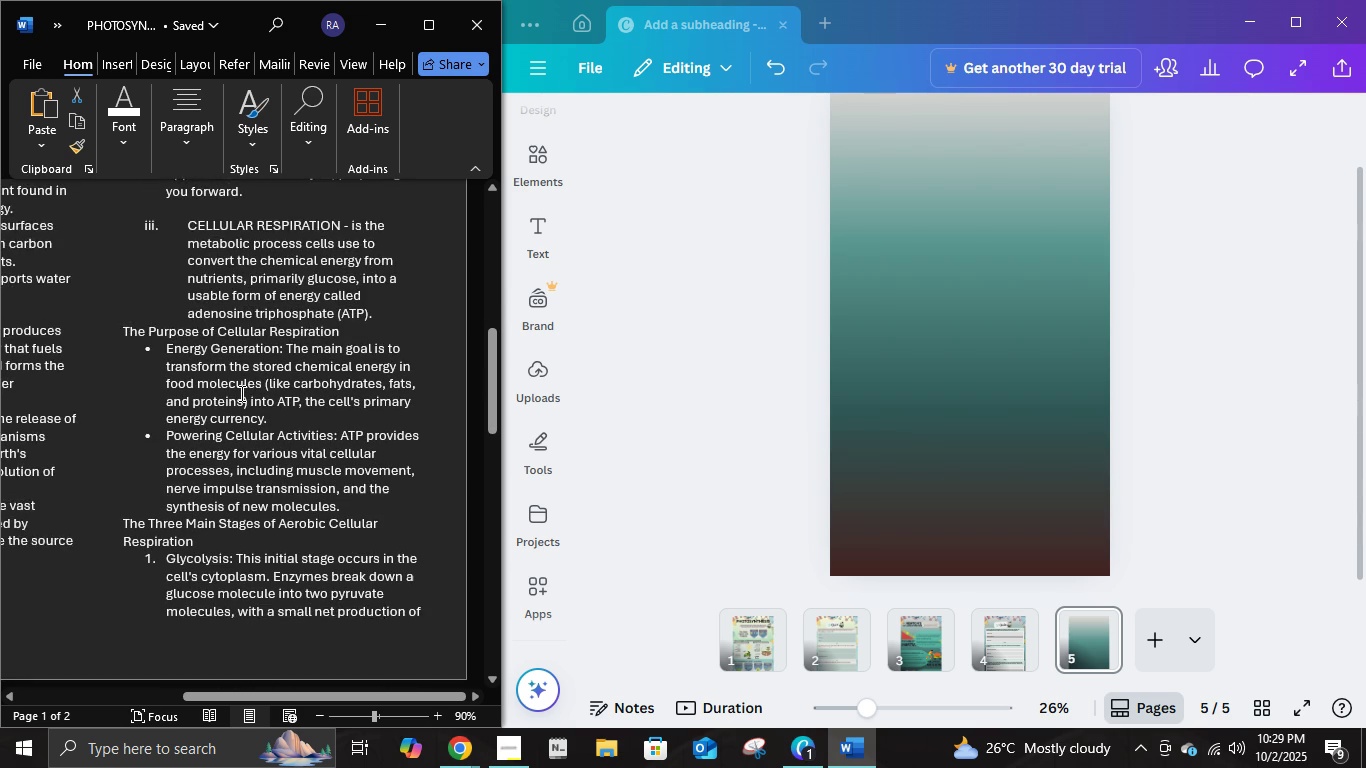 
scroll: coordinate [240, 393], scroll_direction: up, amount: 1.0
 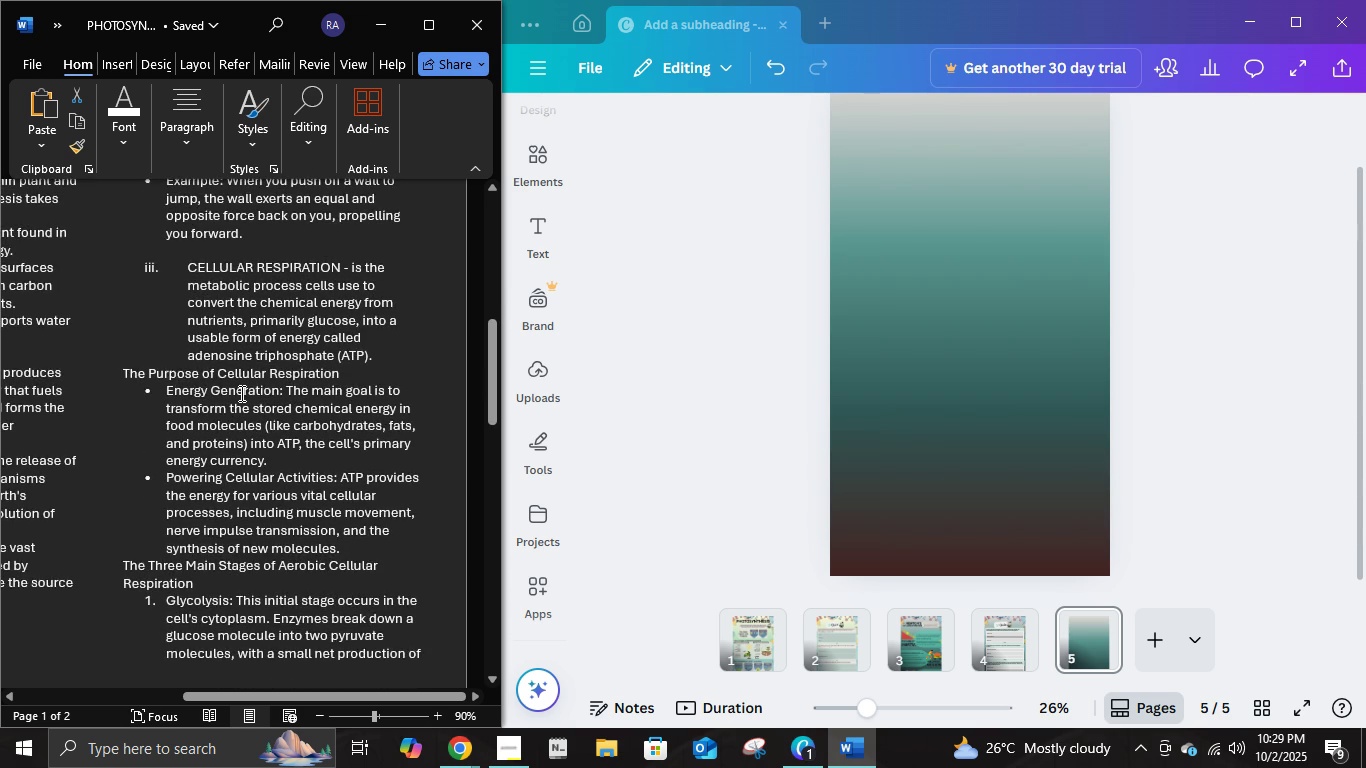 
scroll: coordinate [240, 393], scroll_direction: down, amount: 1.0
 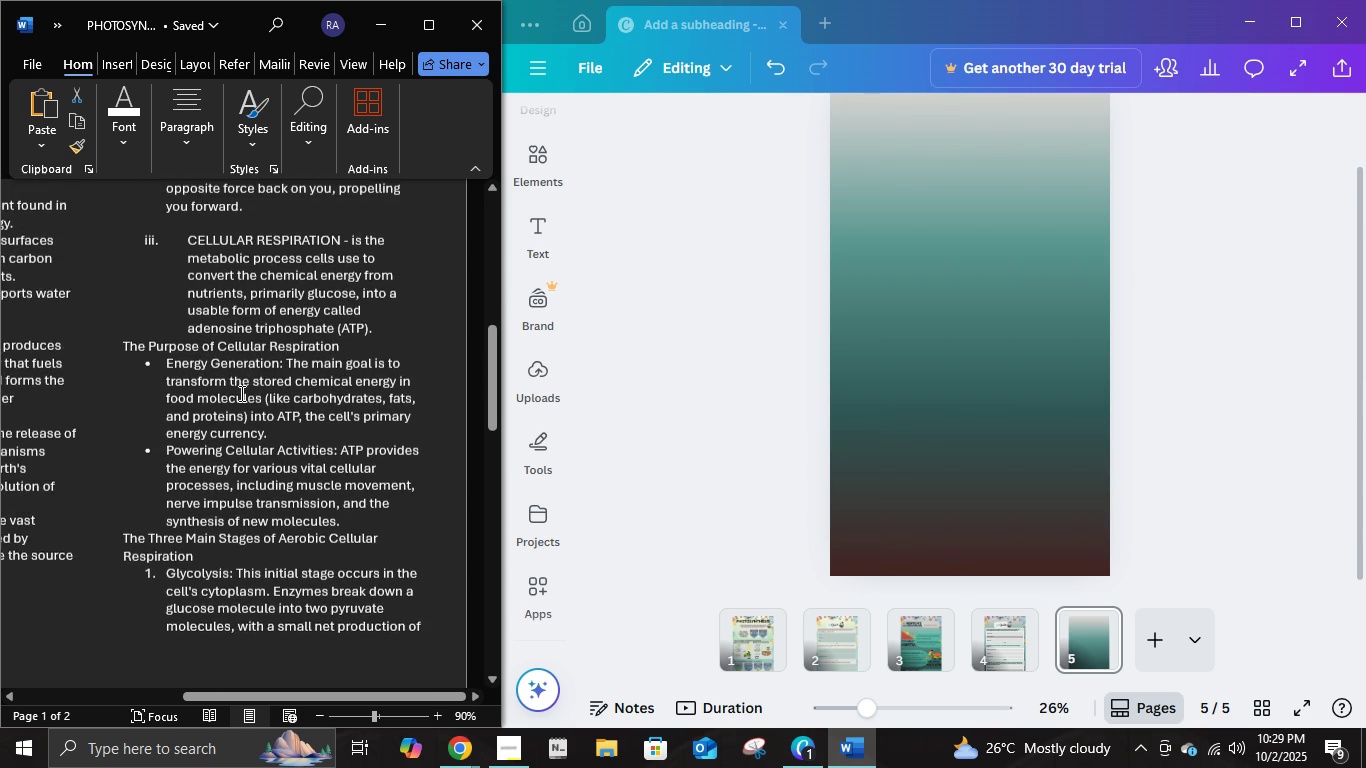 
scroll: coordinate [240, 393], scroll_direction: up, amount: 1.0
 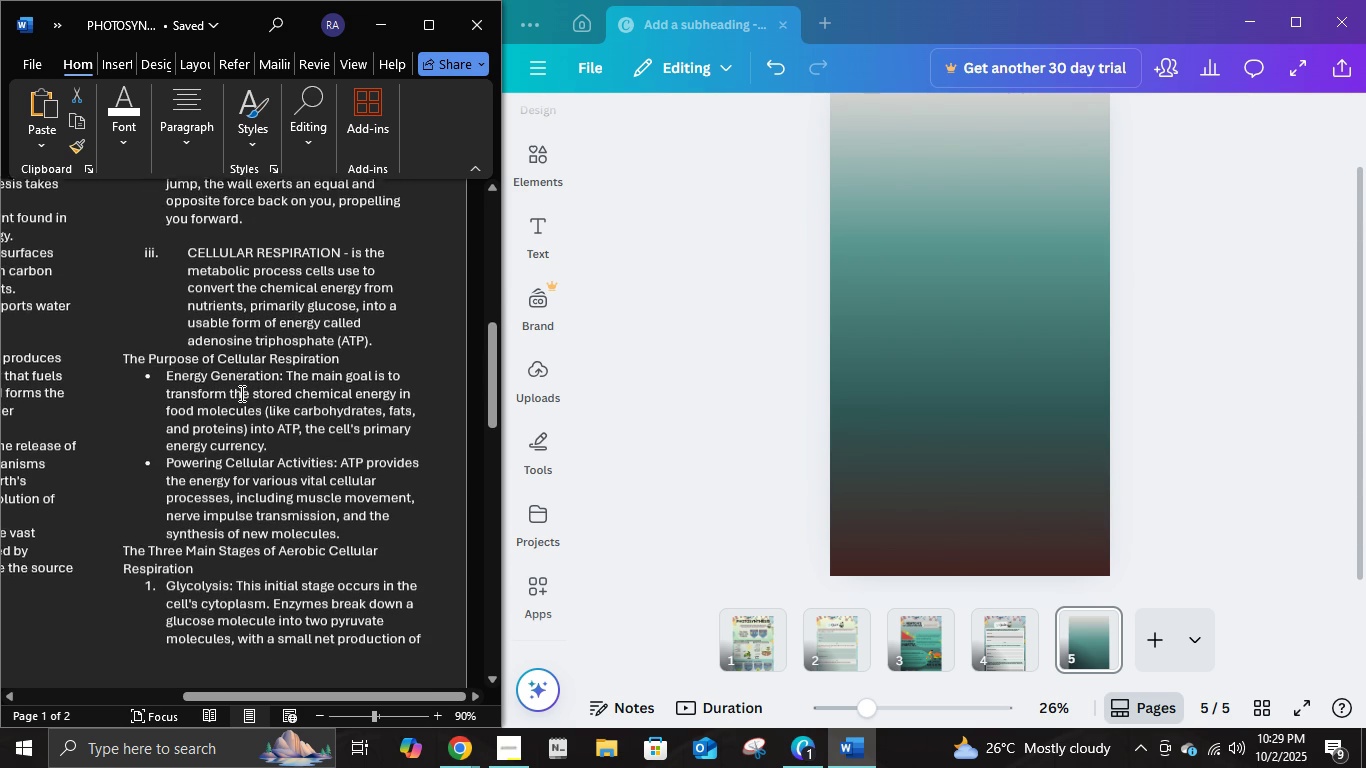 
scroll: coordinate [240, 393], scroll_direction: none, amount: 0.0
 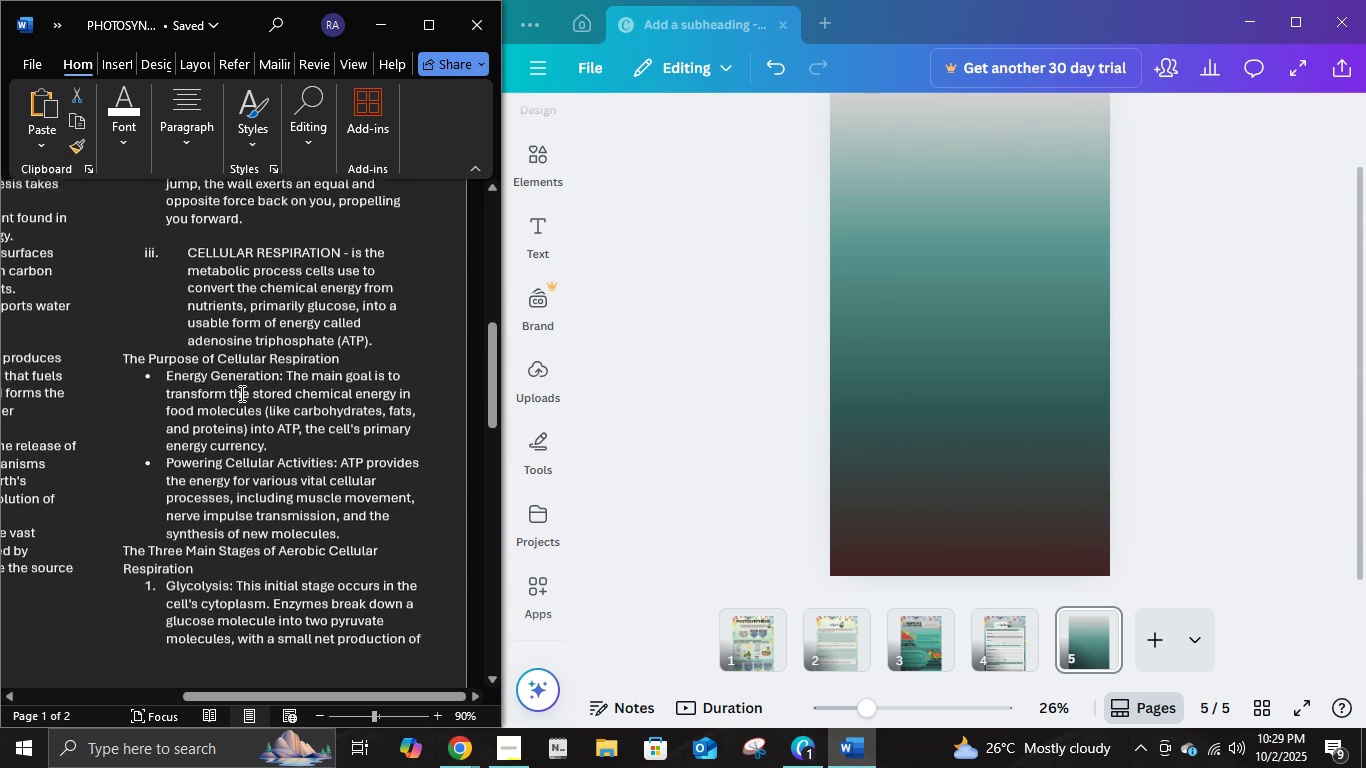 
scroll: coordinate [240, 393], scroll_direction: up, amount: 1.0
 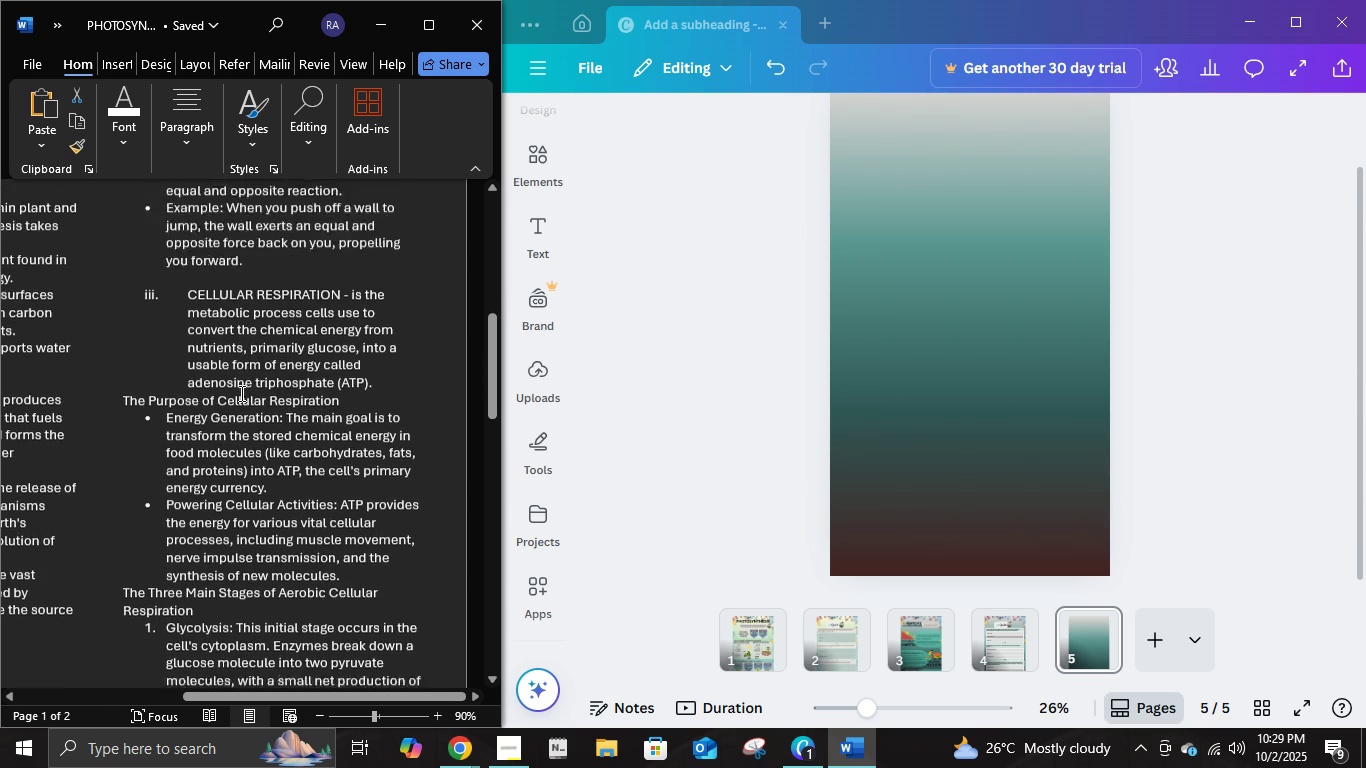 
scroll: coordinate [240, 393], scroll_direction: down, amount: 2.0
 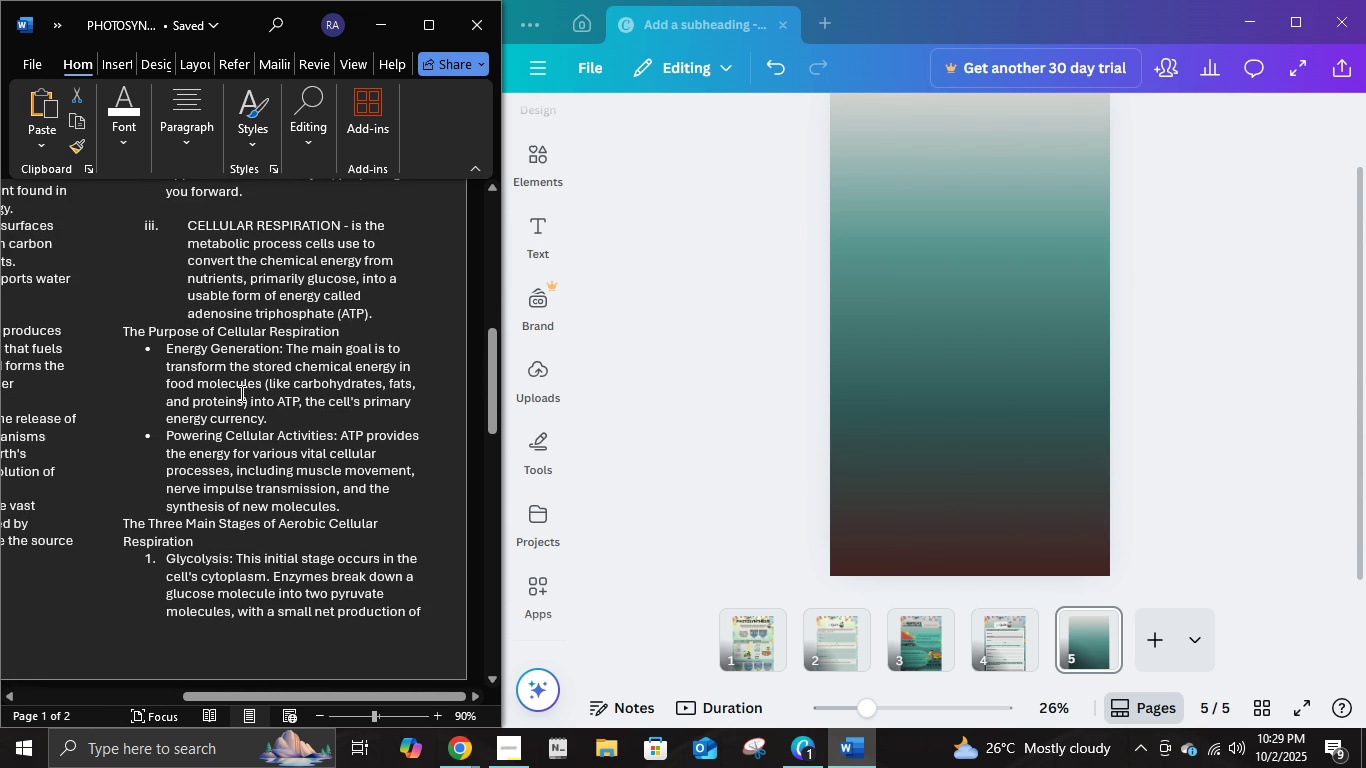 
scroll: coordinate [240, 393], scroll_direction: up, amount: 3.0
 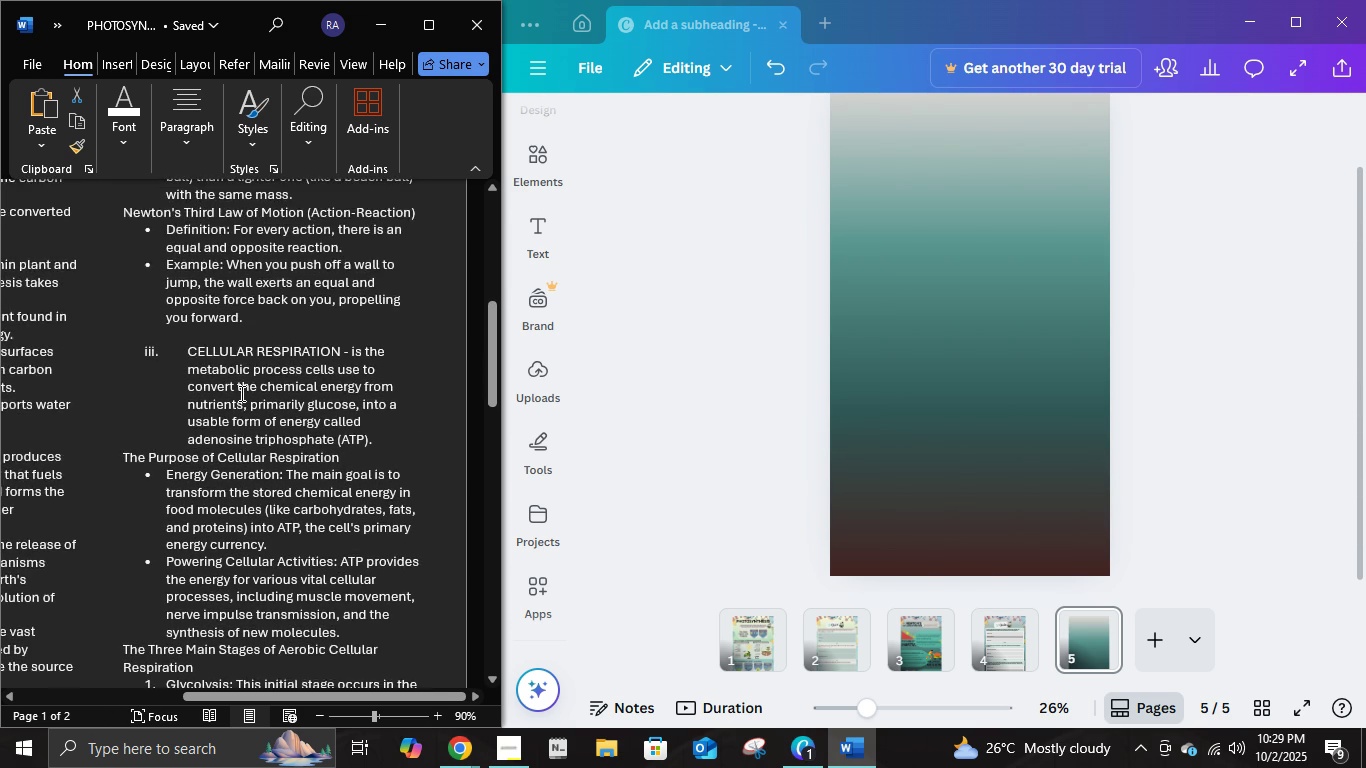 
scroll: coordinate [240, 393], scroll_direction: down, amount: 3.0
 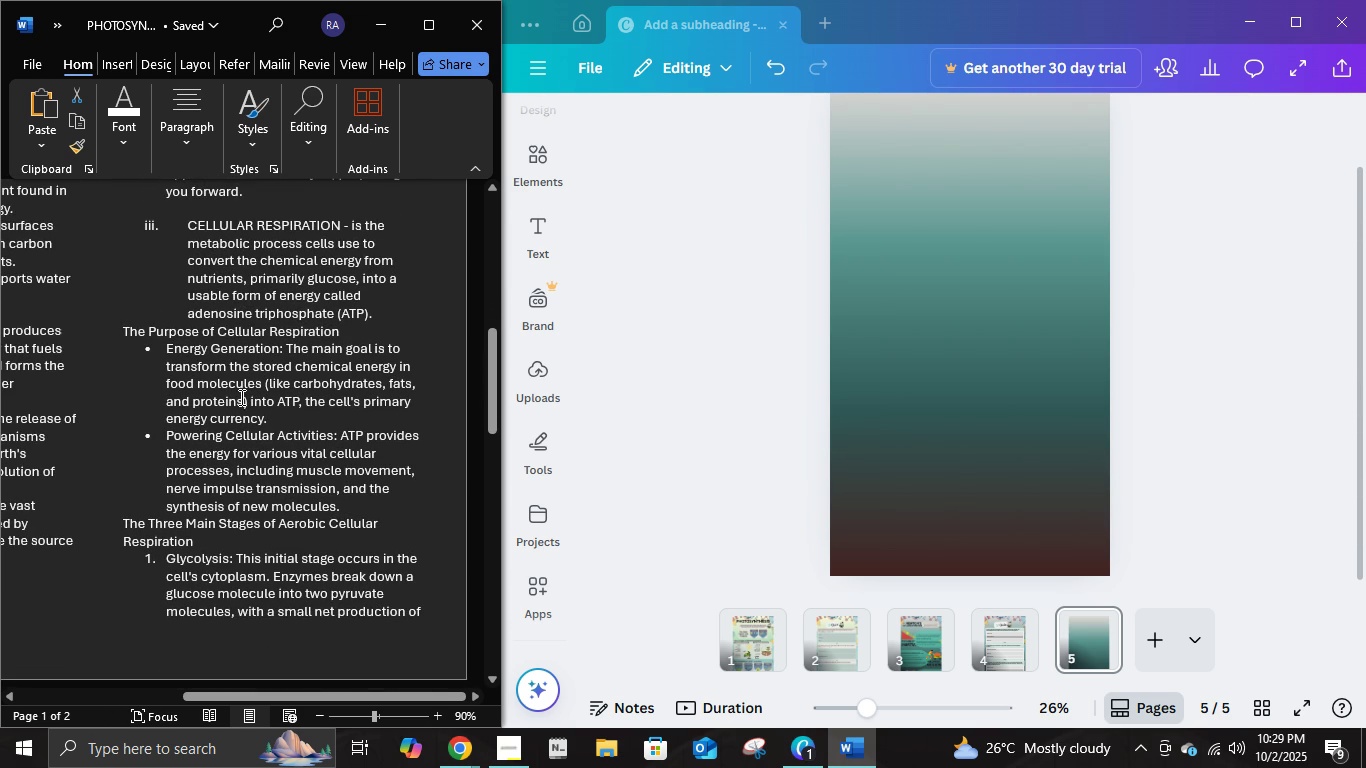 
scroll: coordinate [240, 397], scroll_direction: up, amount: 3.0
 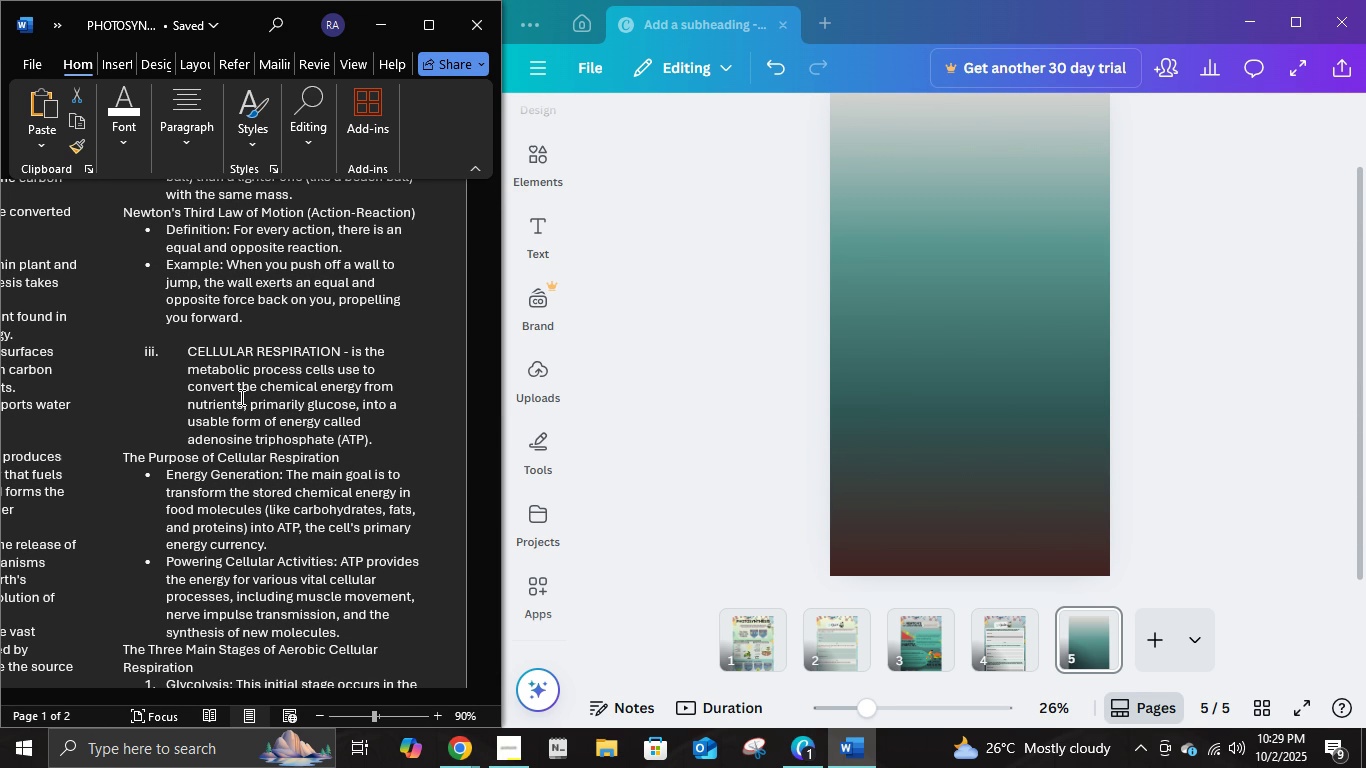 
wait(7.81)
 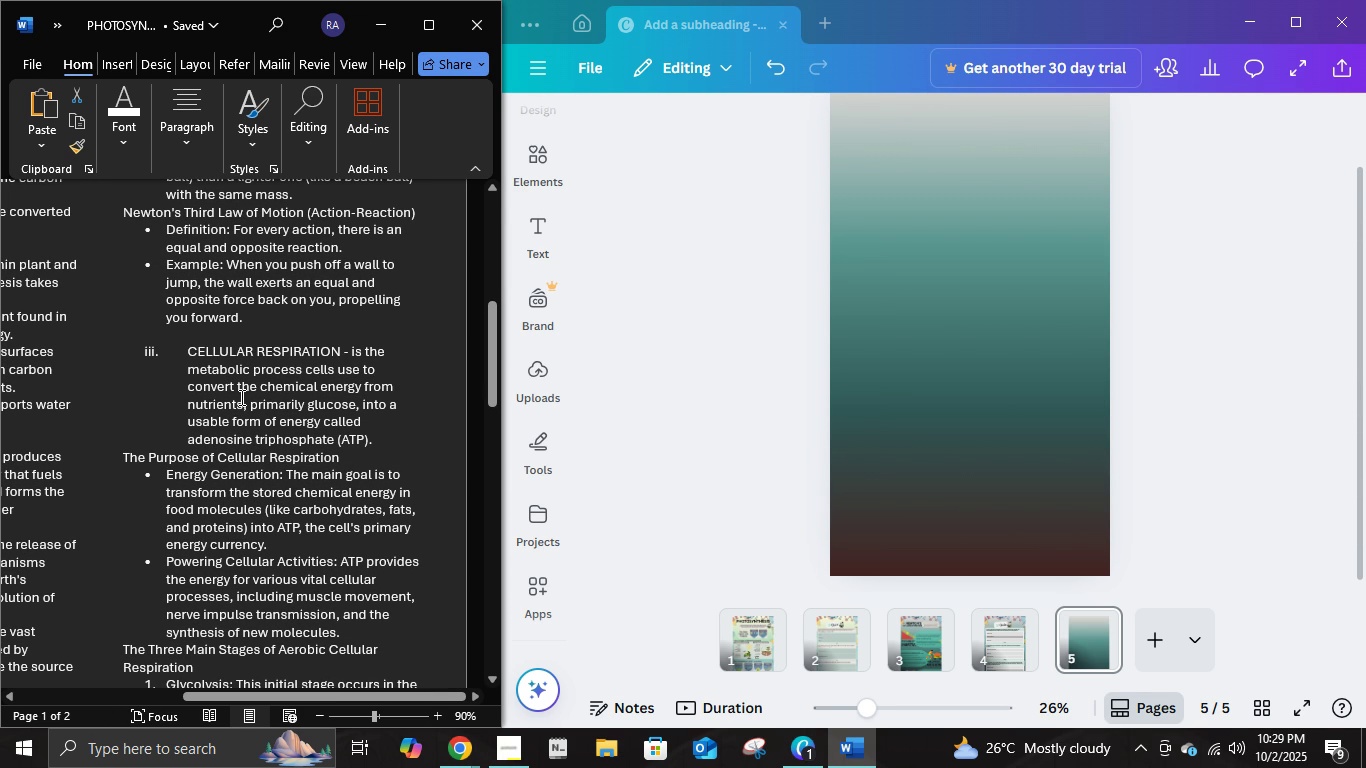 
scroll: coordinate [240, 397], scroll_direction: down, amount: 2.0
 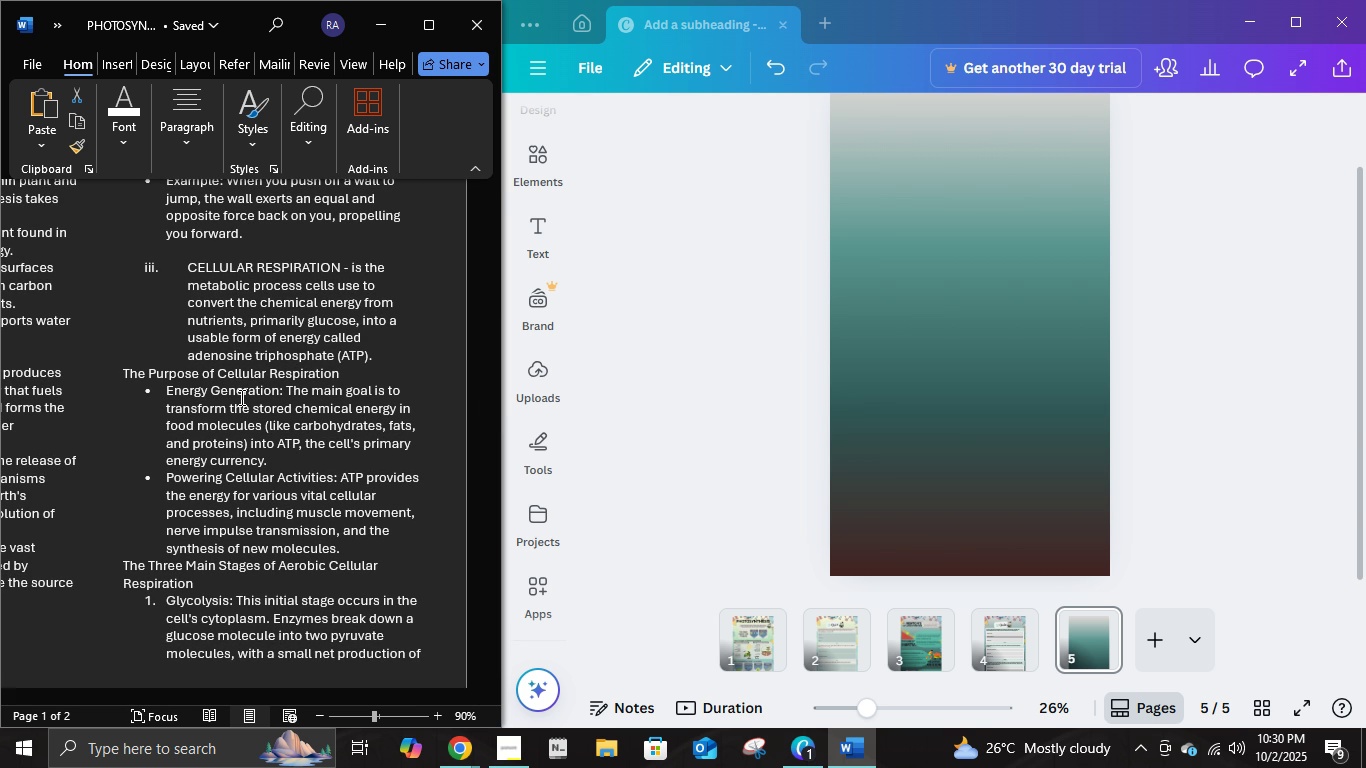 
wait(7.06)
 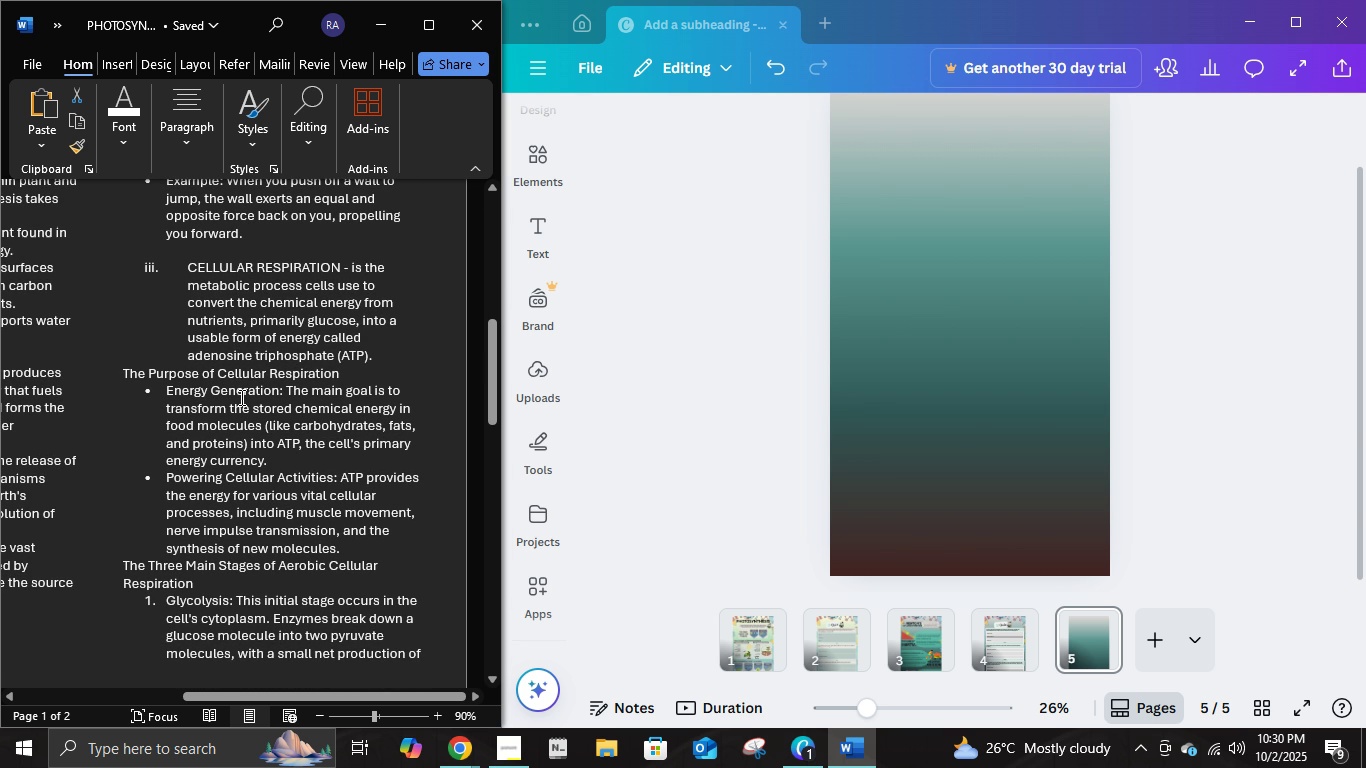 
scroll: coordinate [240, 397], scroll_direction: up, amount: 1.0
 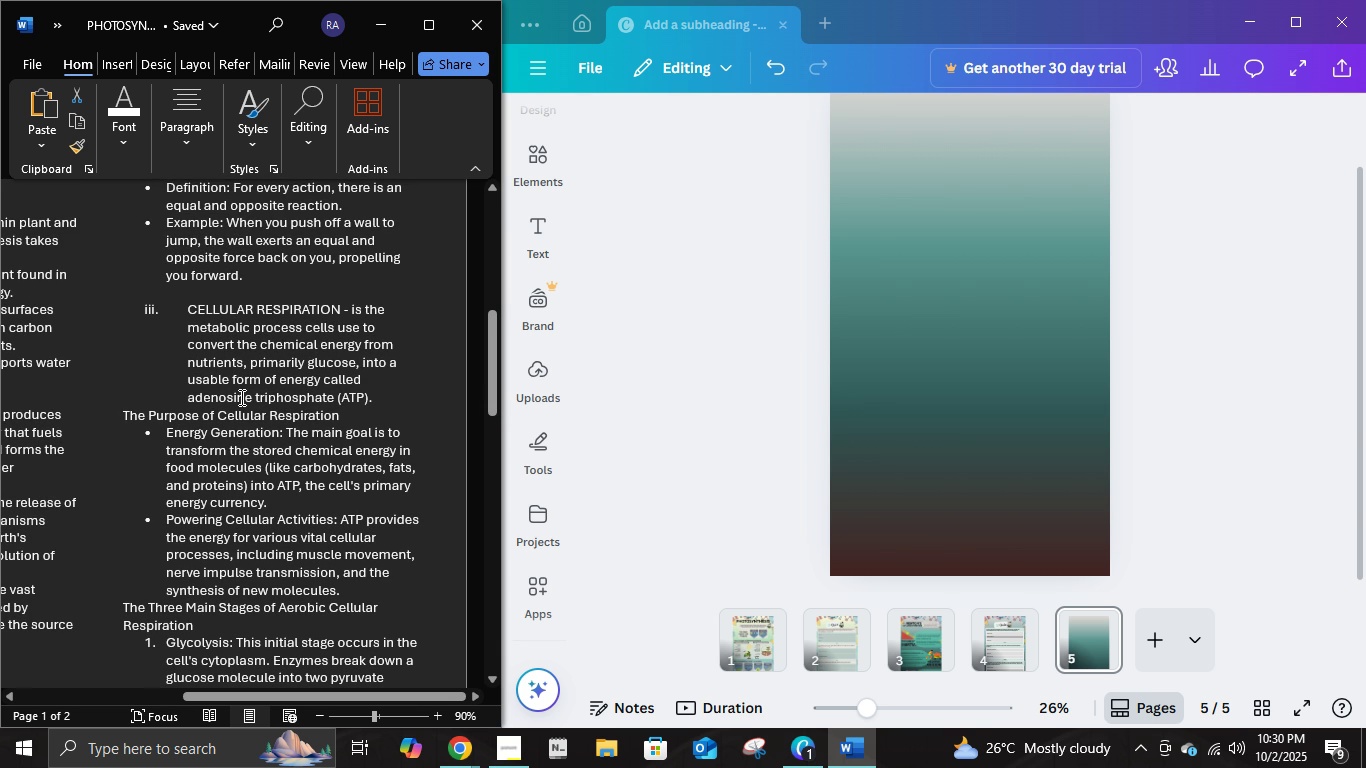 
scroll: coordinate [240, 397], scroll_direction: down, amount: 1.0
 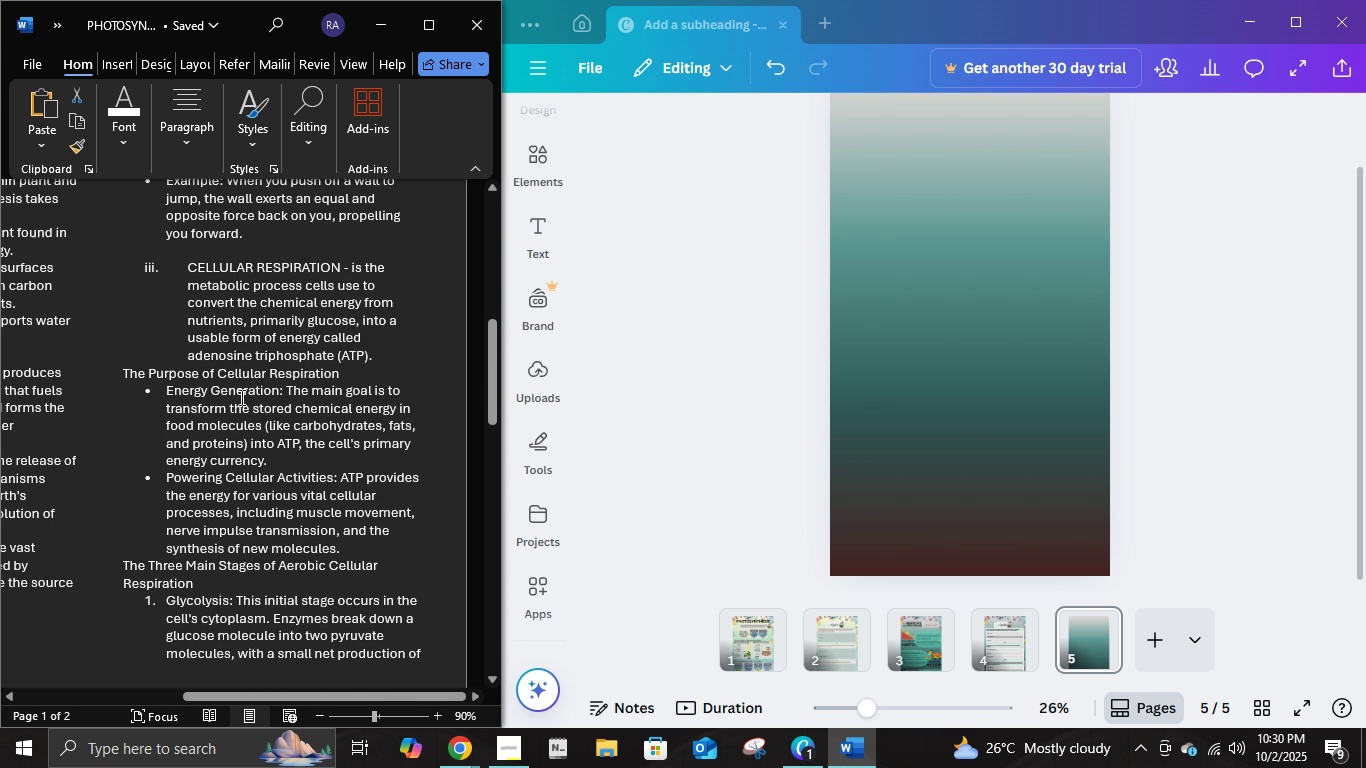 
wait(5.44)
 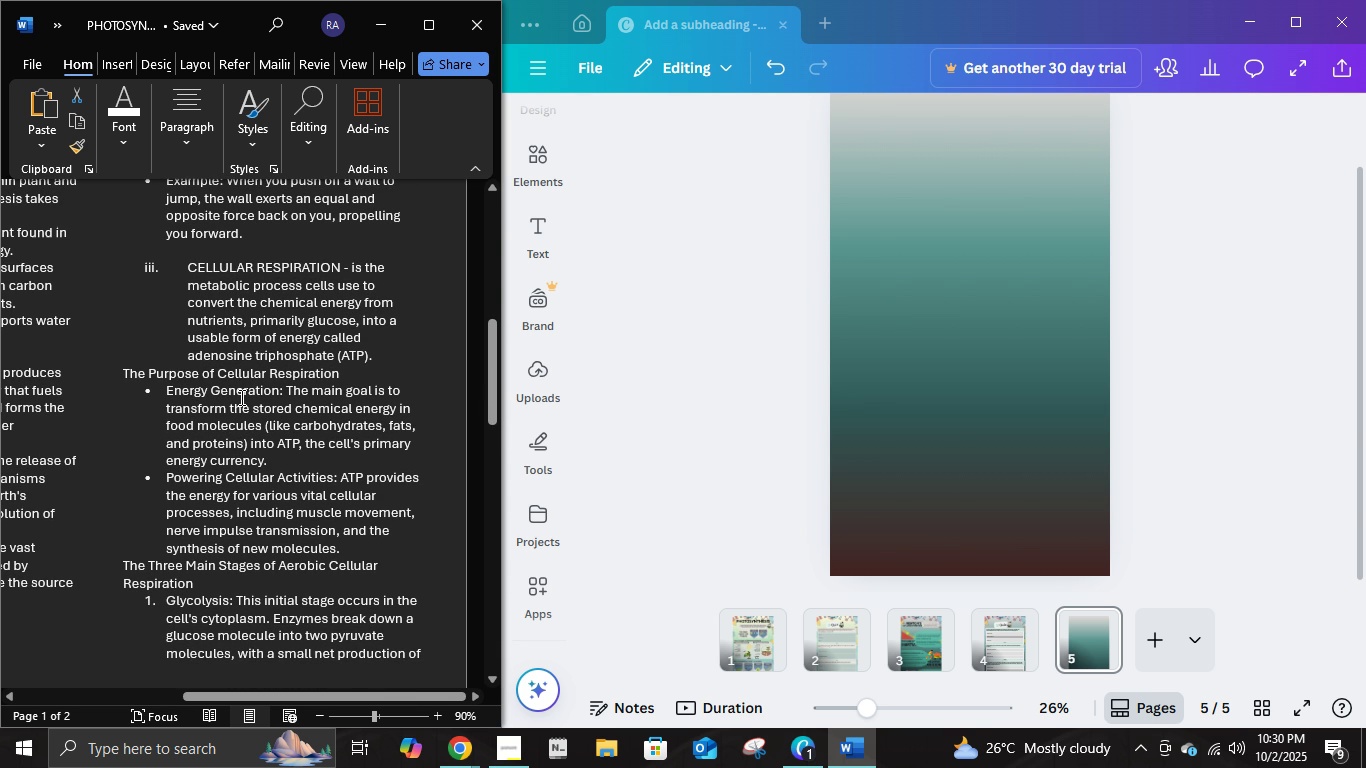 
scroll: coordinate [240, 397], scroll_direction: up, amount: 1.0
 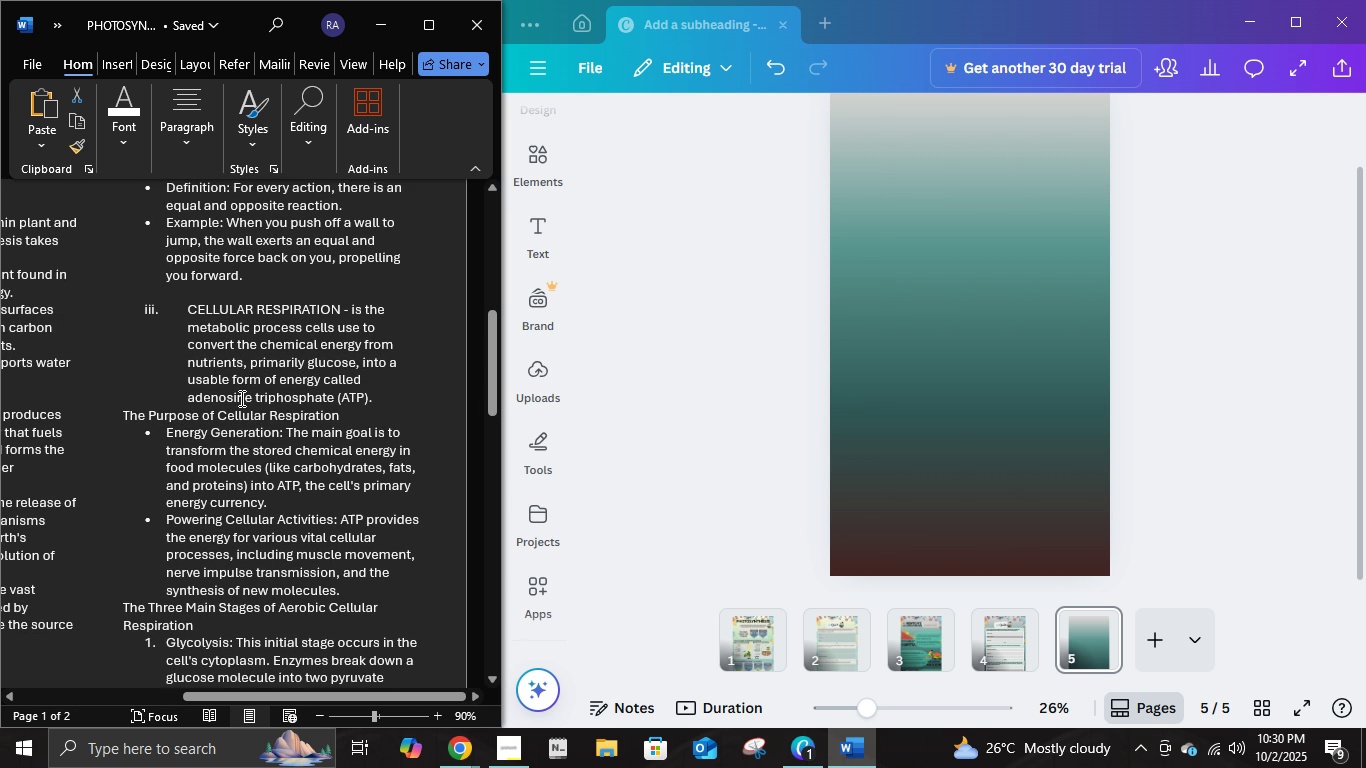 
scroll: coordinate [240, 397], scroll_direction: down, amount: 2.0
 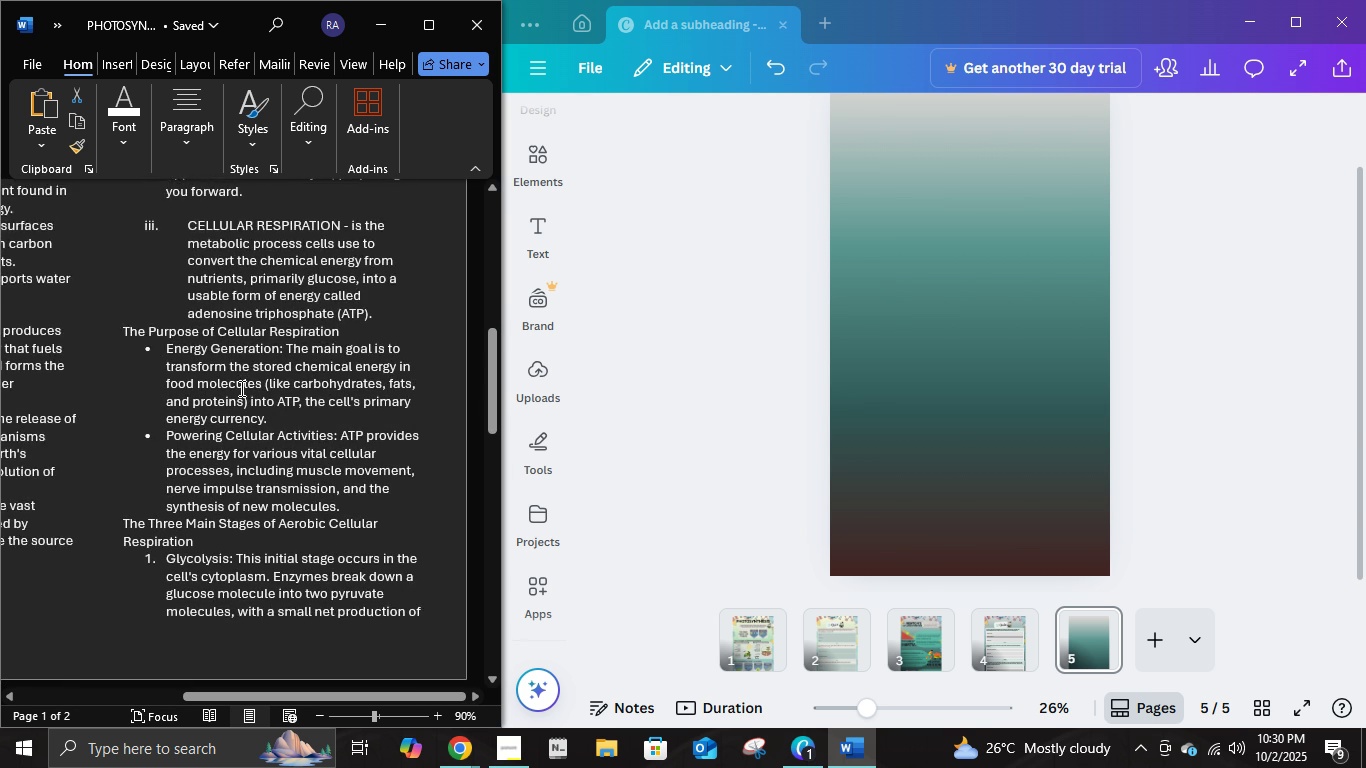 
scroll: coordinate [240, 388], scroll_direction: up, amount: 1.0
 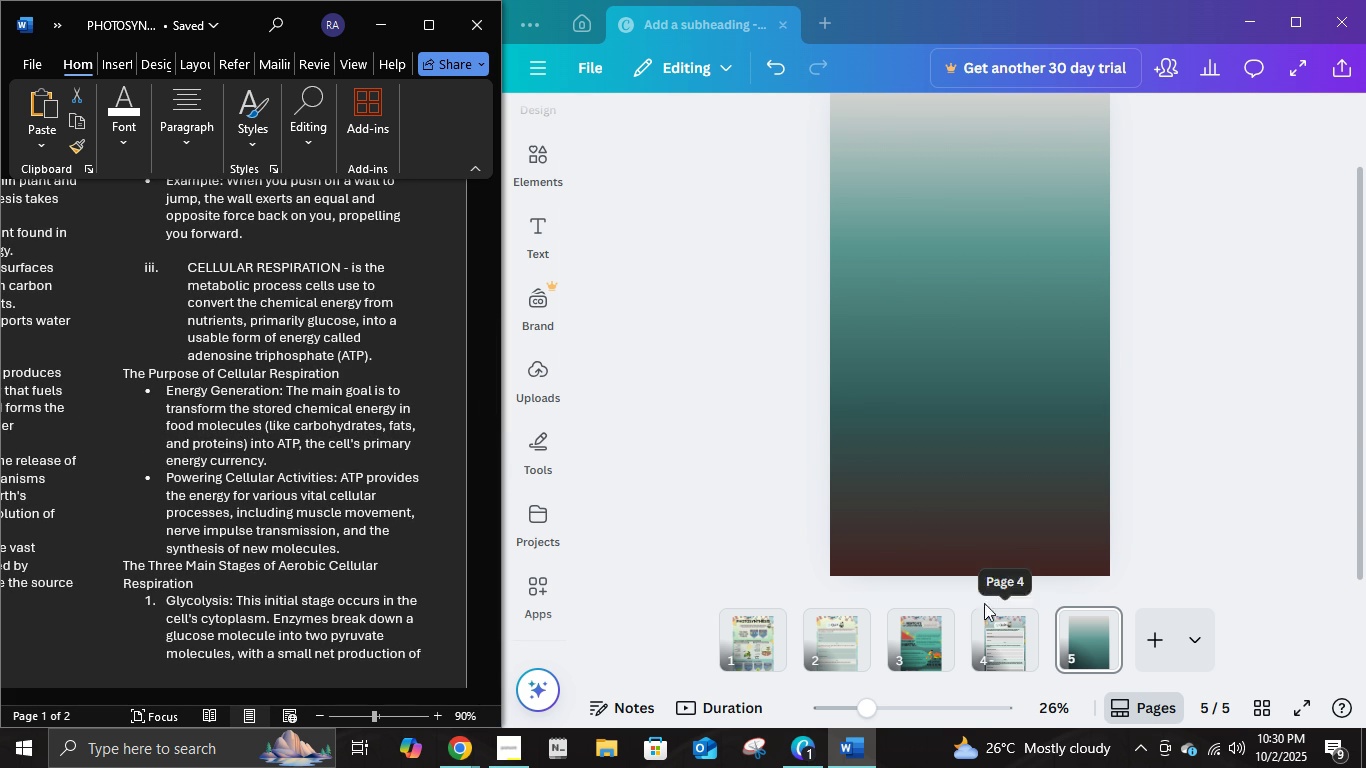 
mouse_move([798, 530])
 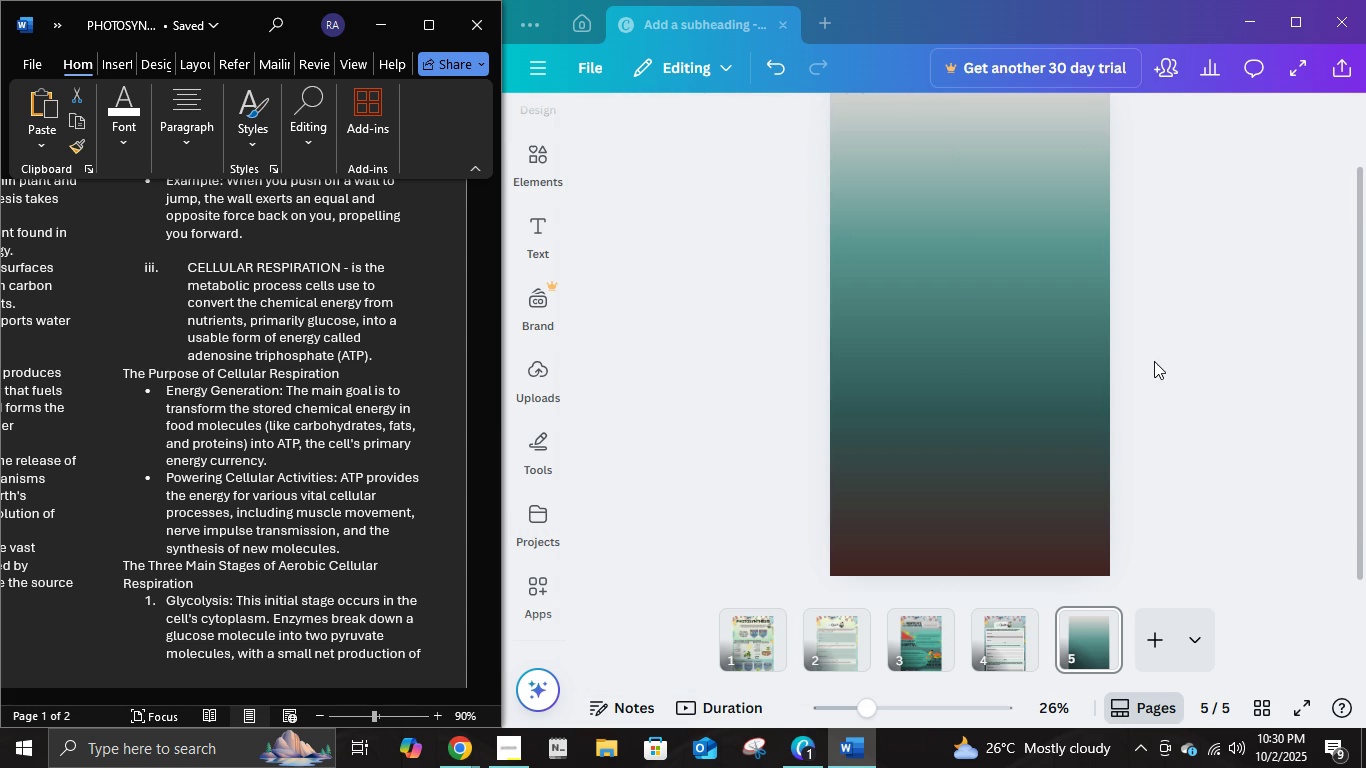 
wait(7.12)
 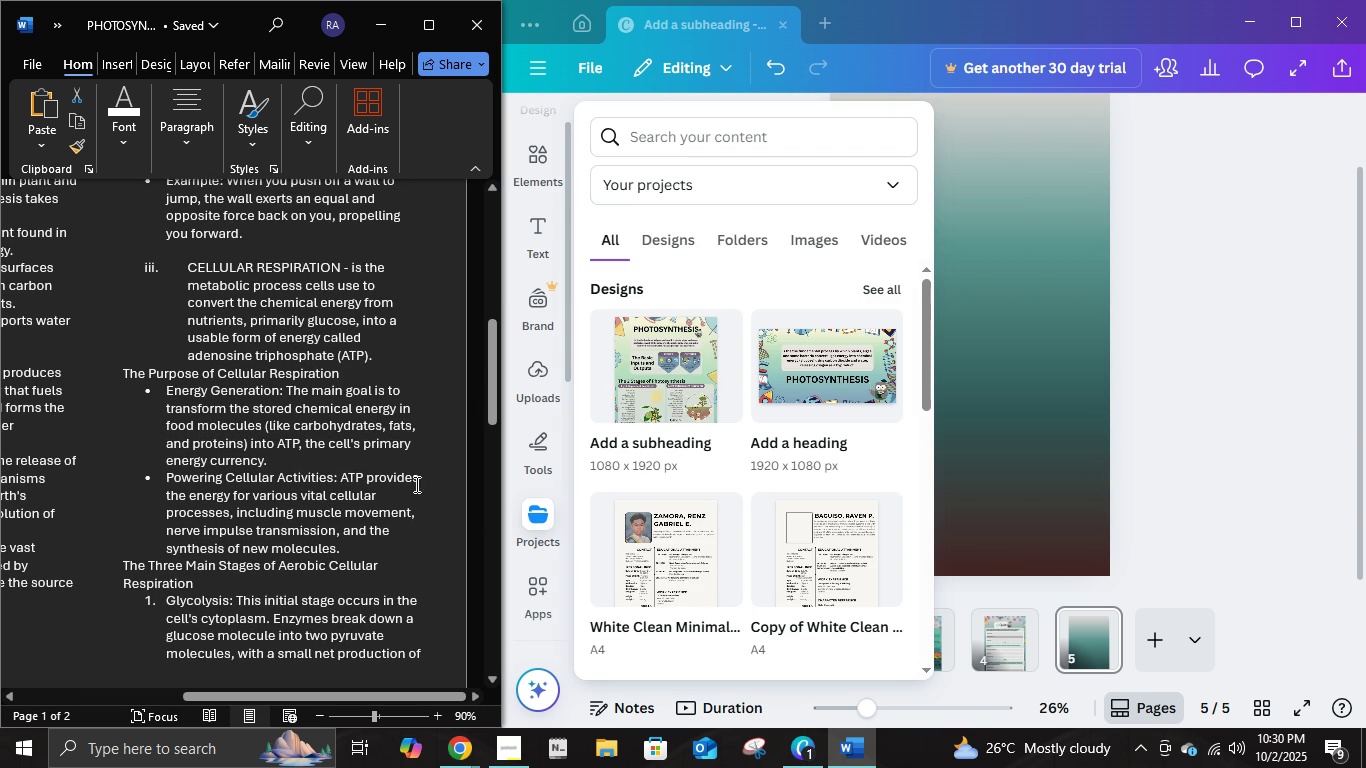 
mouse_move([552, 193])
 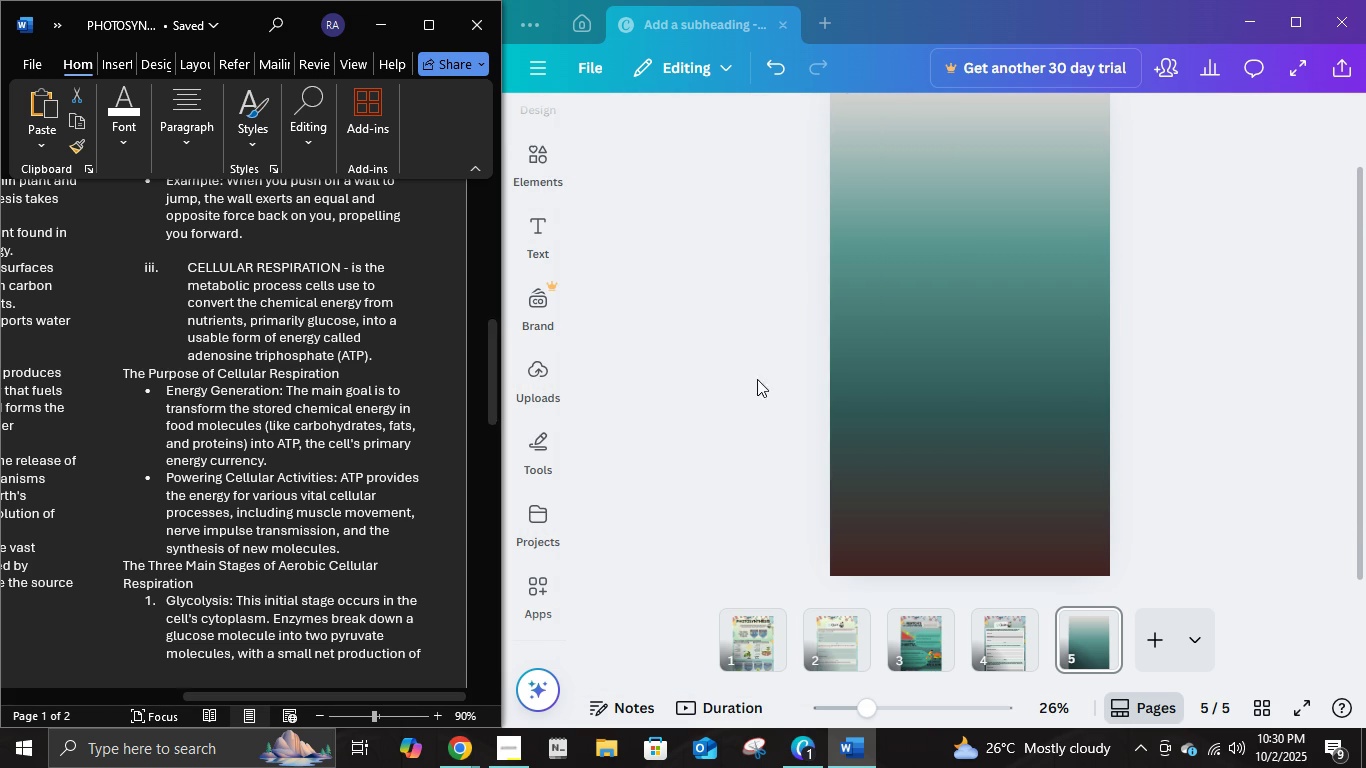 
left_click([1001, 330])
 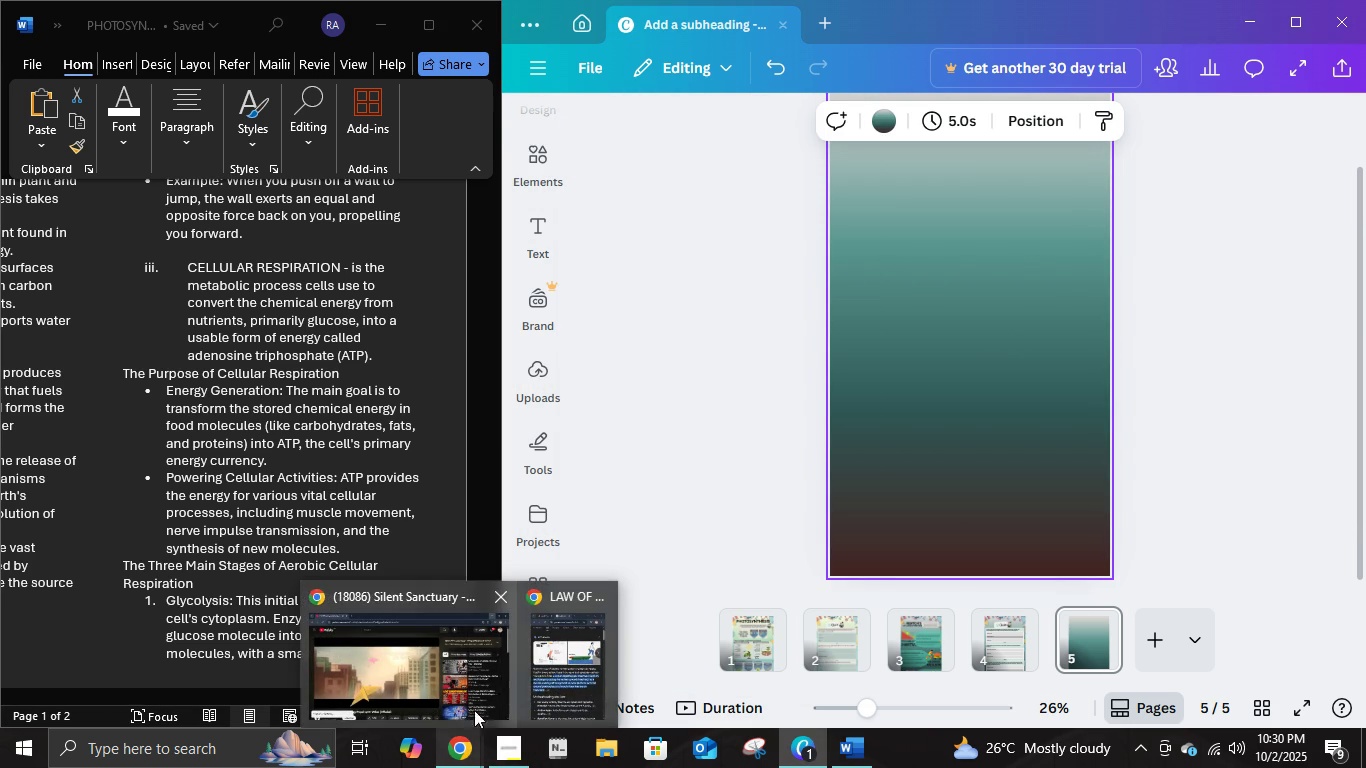 
left_click([542, 673])
 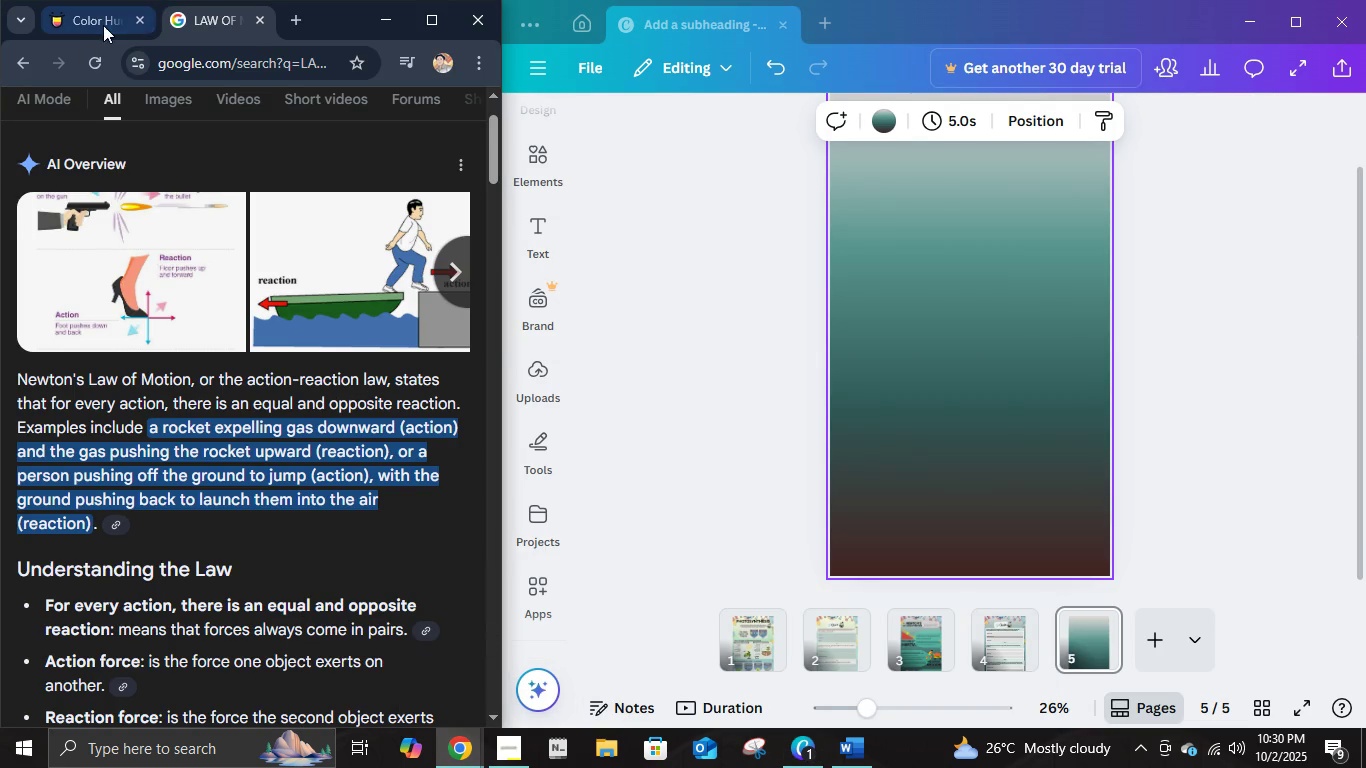 
left_click([103, 25])
 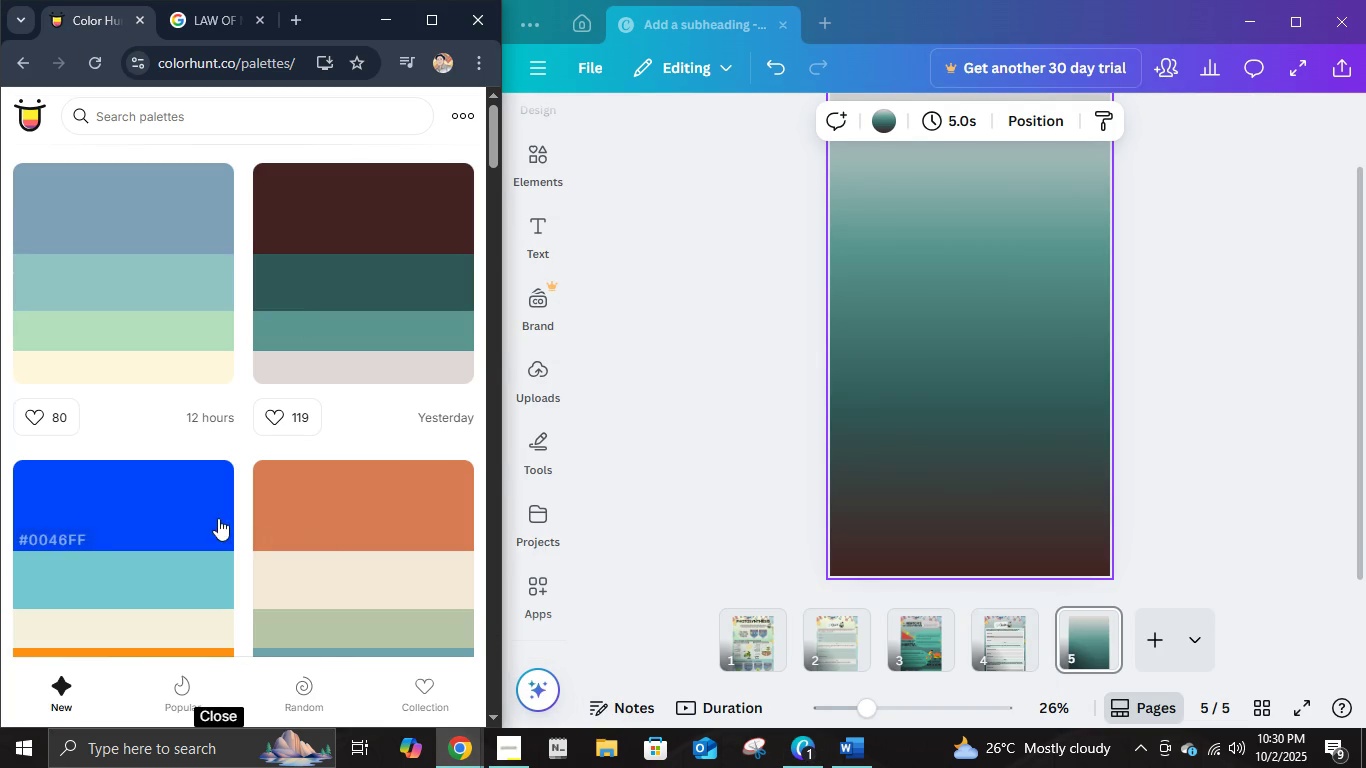 
scroll: coordinate [247, 527], scroll_direction: down, amount: 4.0
 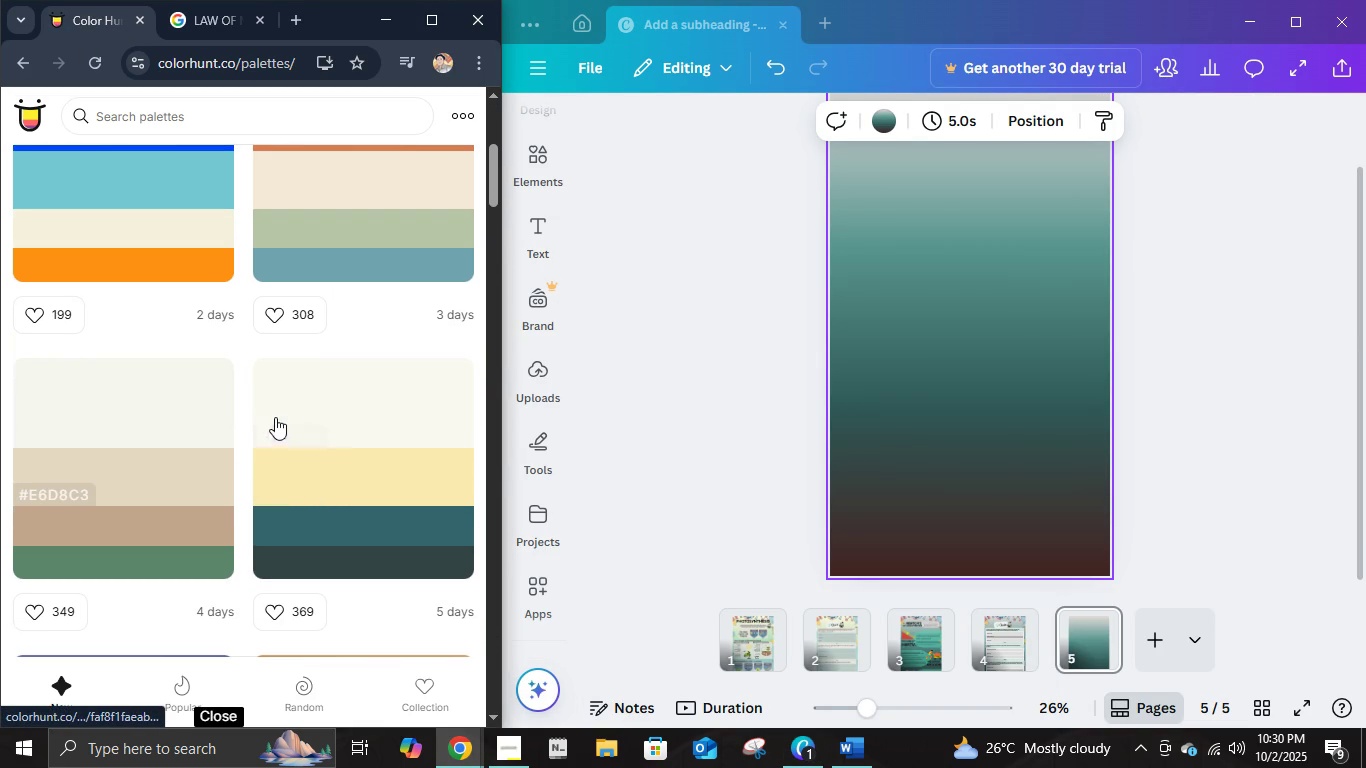 
scroll: coordinate [346, 321], scroll_direction: up, amount: 2.0
 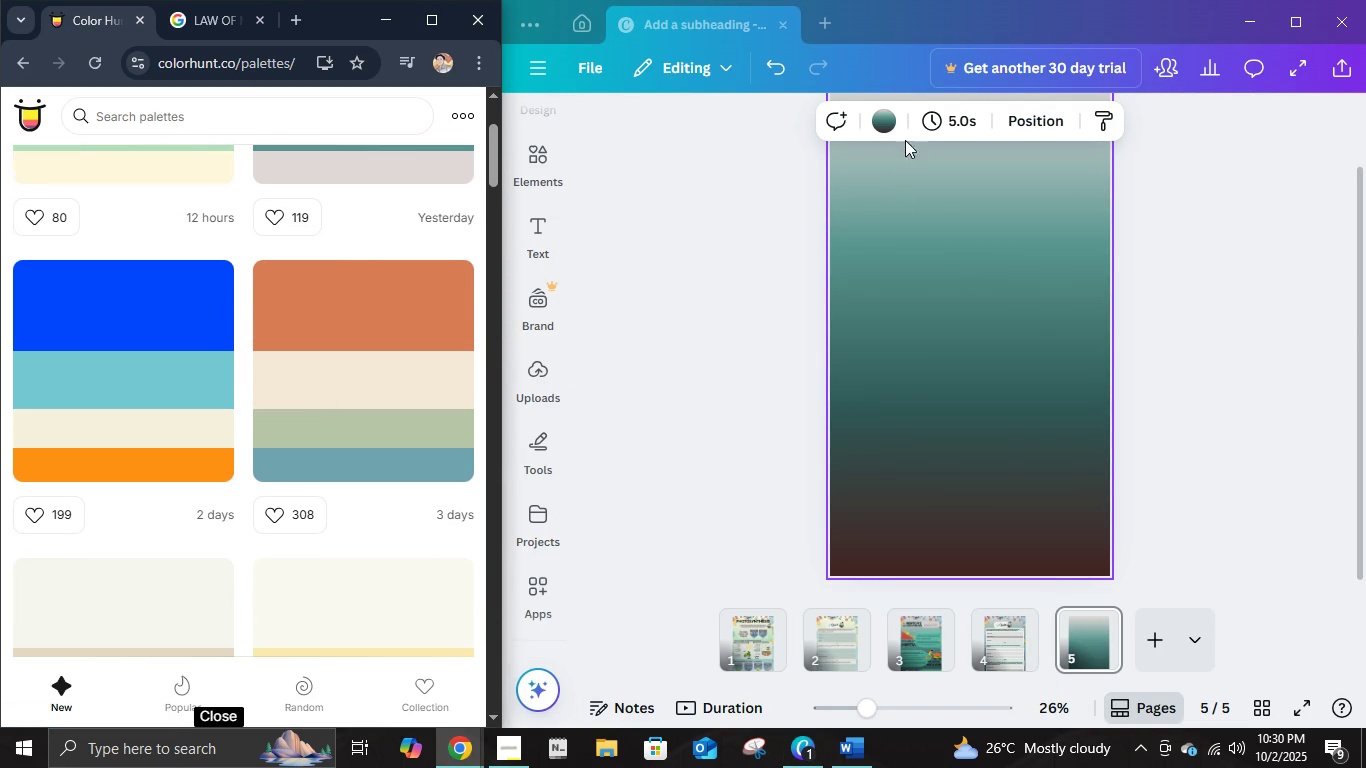 
left_click([890, 112])
 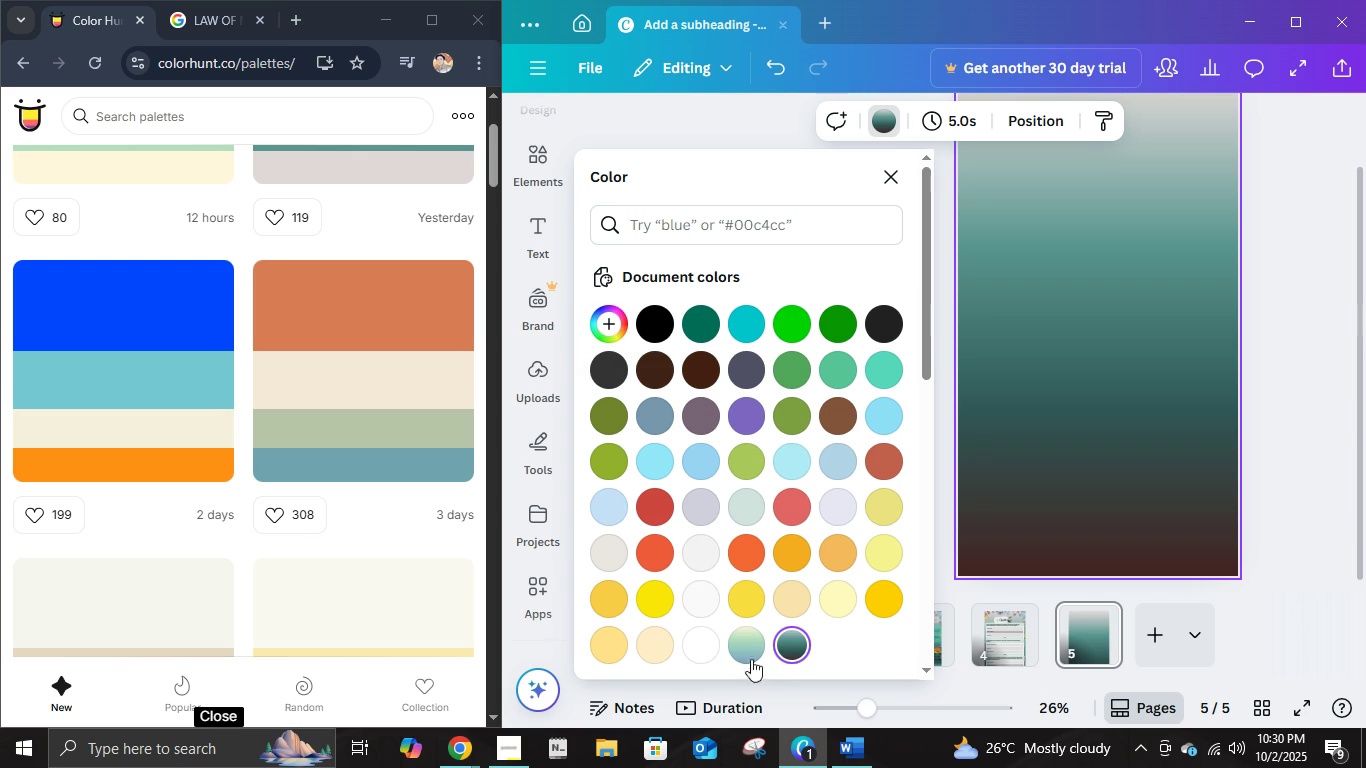 
left_click([792, 650])
 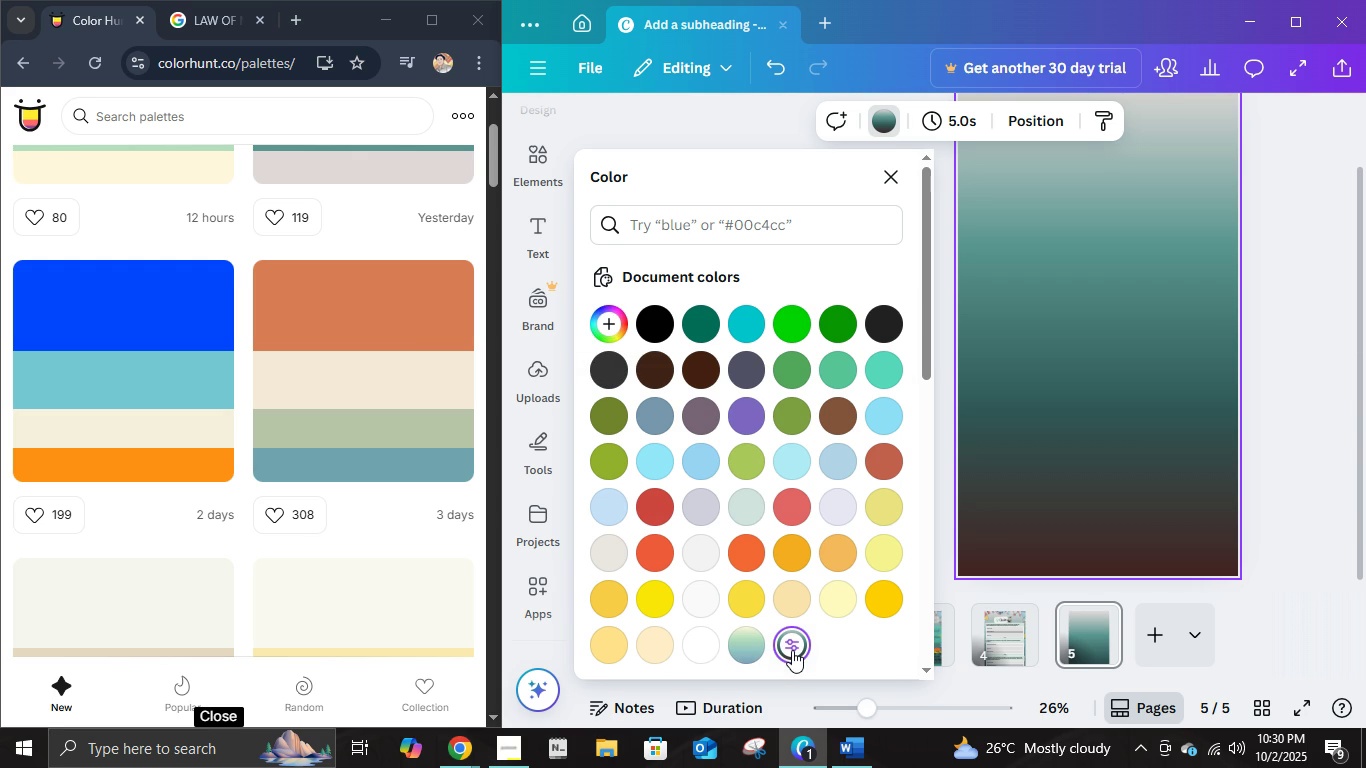 
left_click([792, 650])
 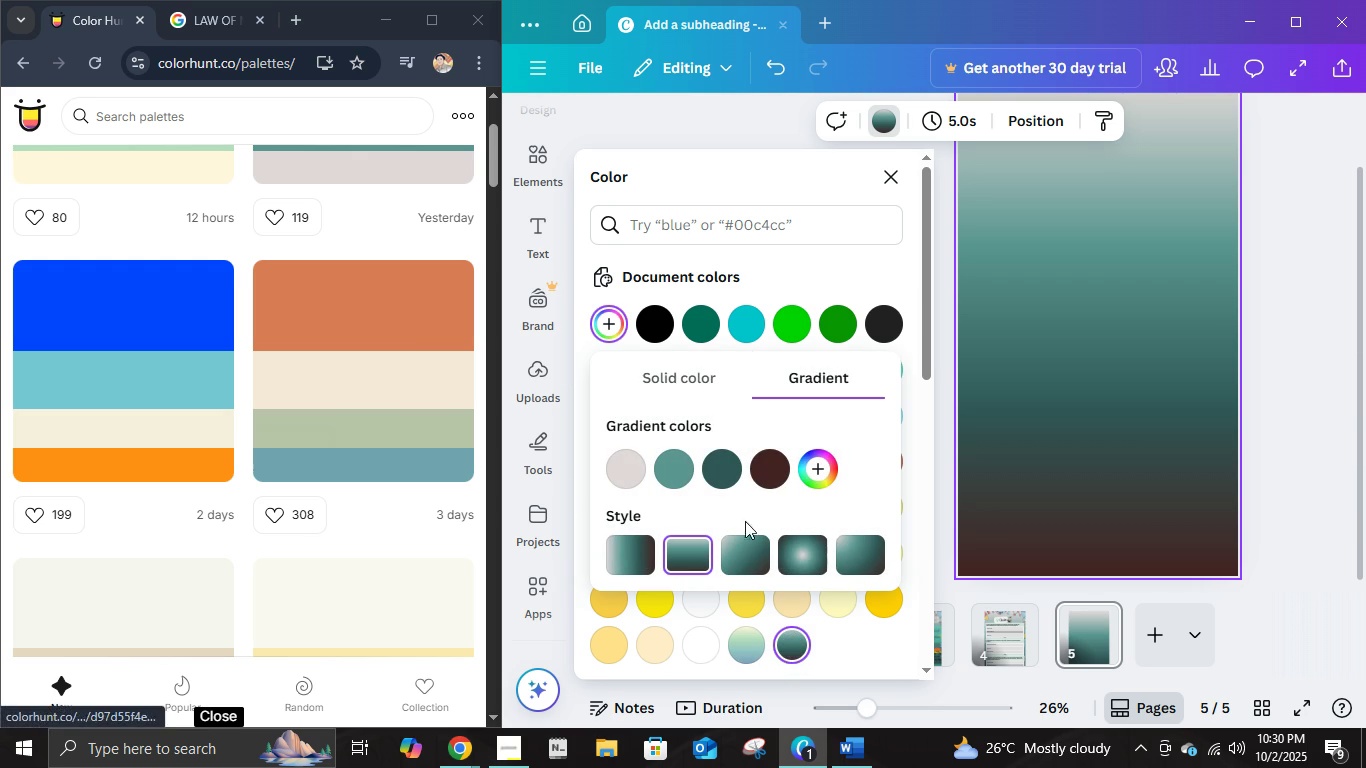 
left_click([773, 472])
 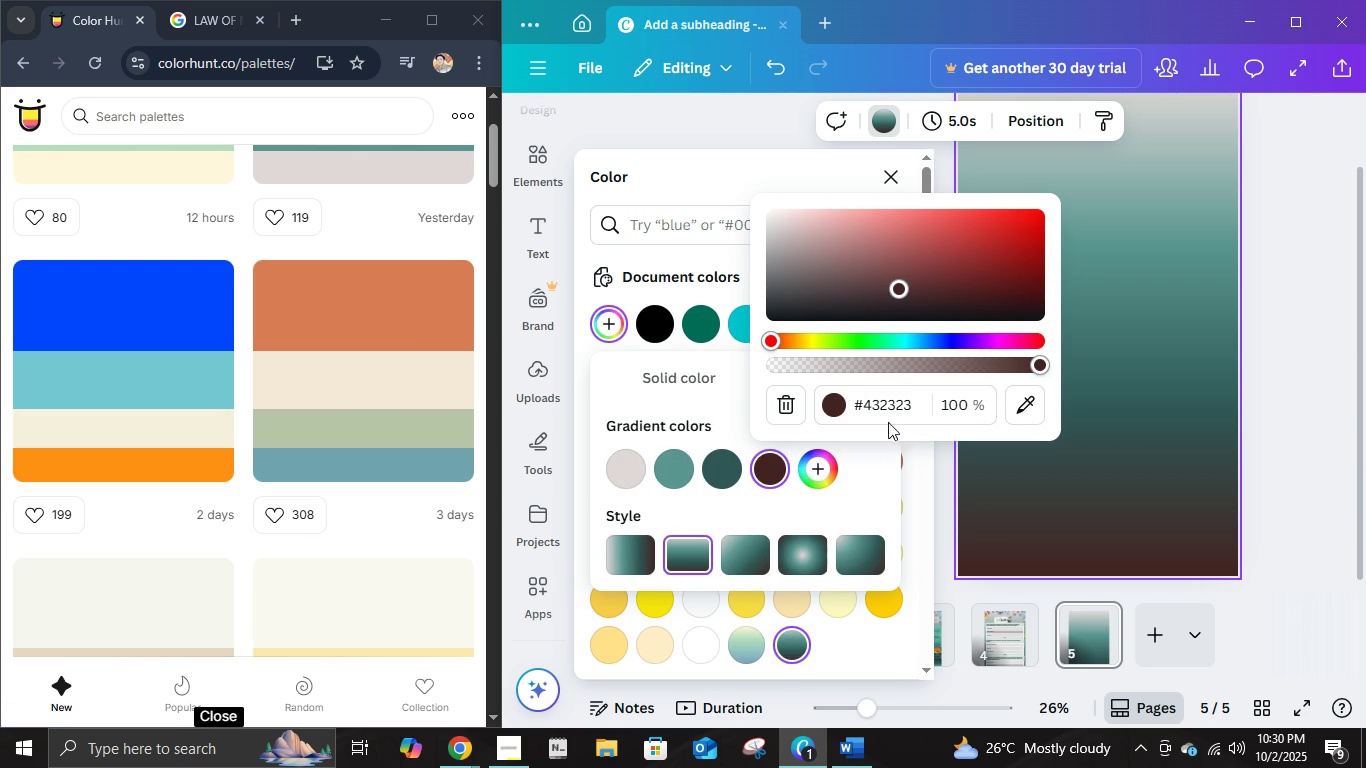 
left_click([887, 404])
 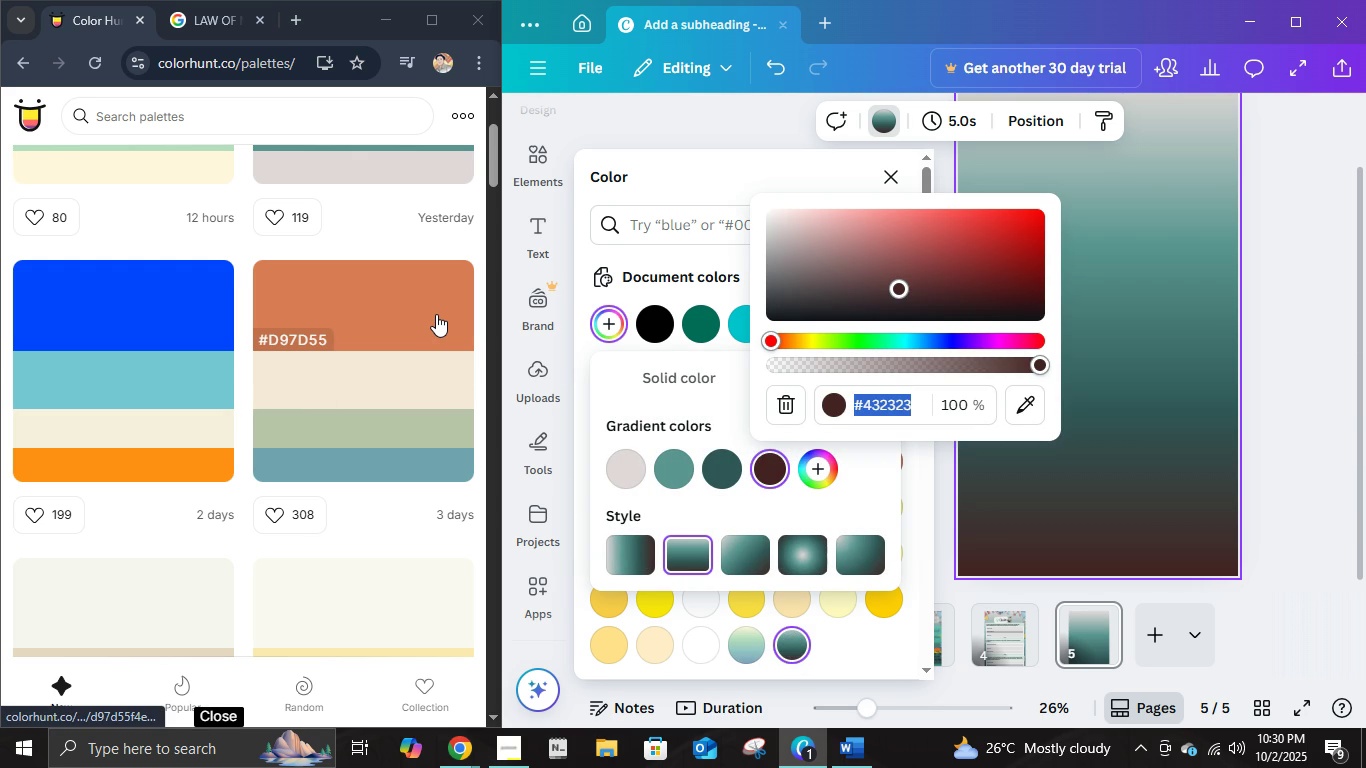 
key(D)
 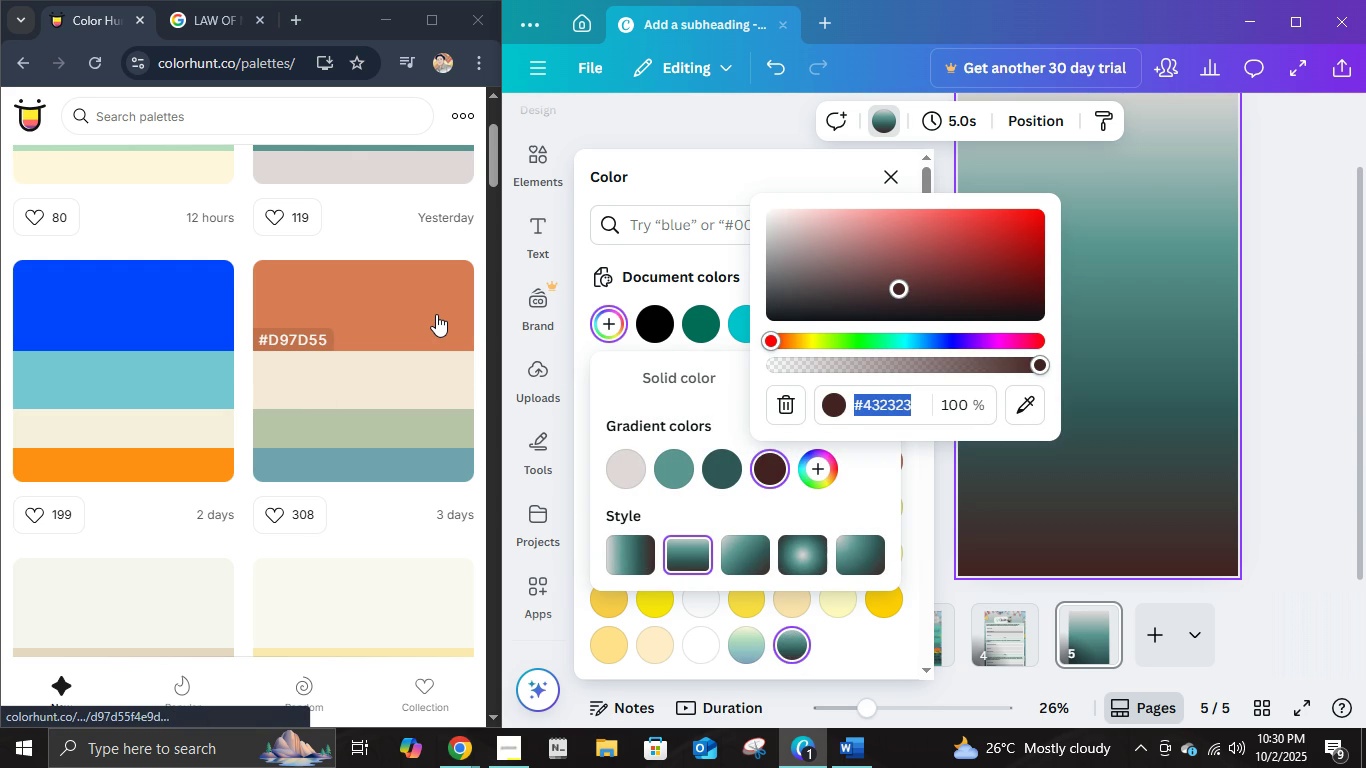 
key(Numpad9)
 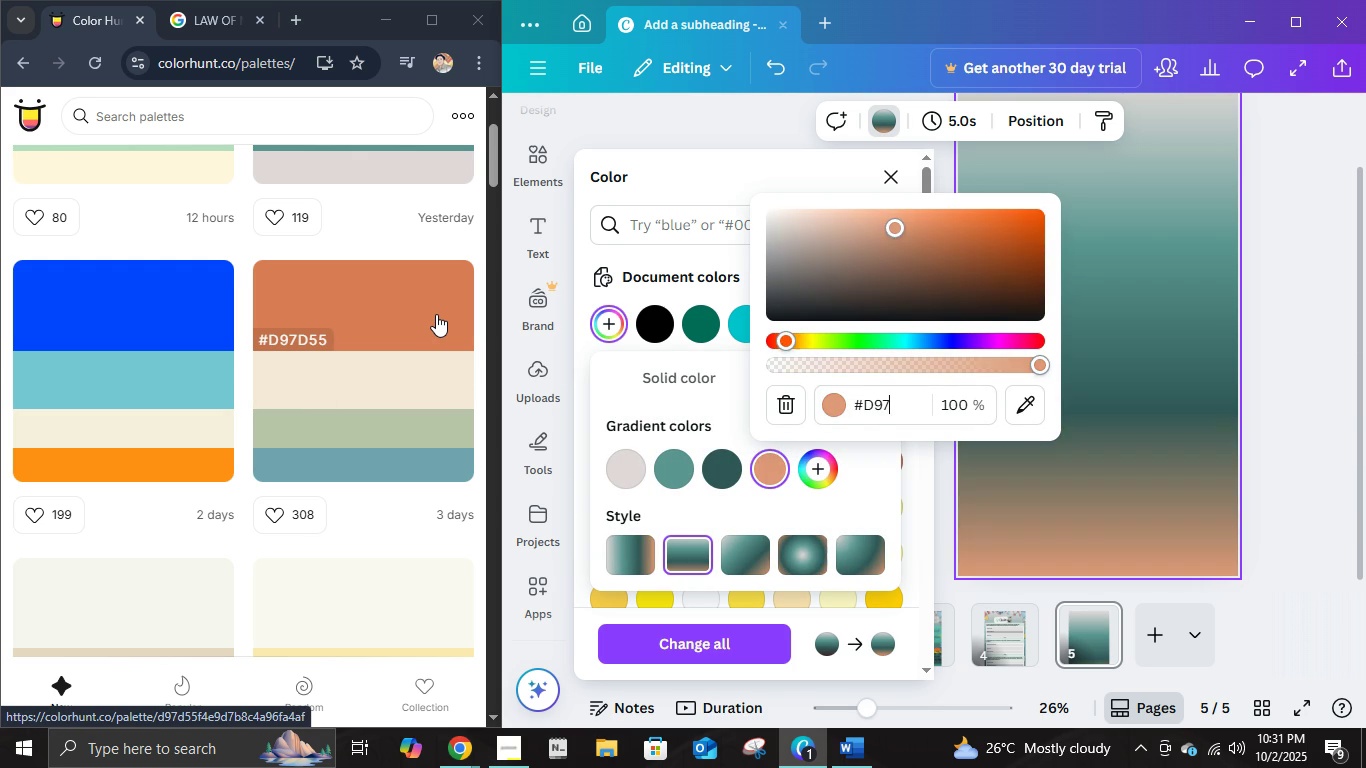 
key(Numpad7)
 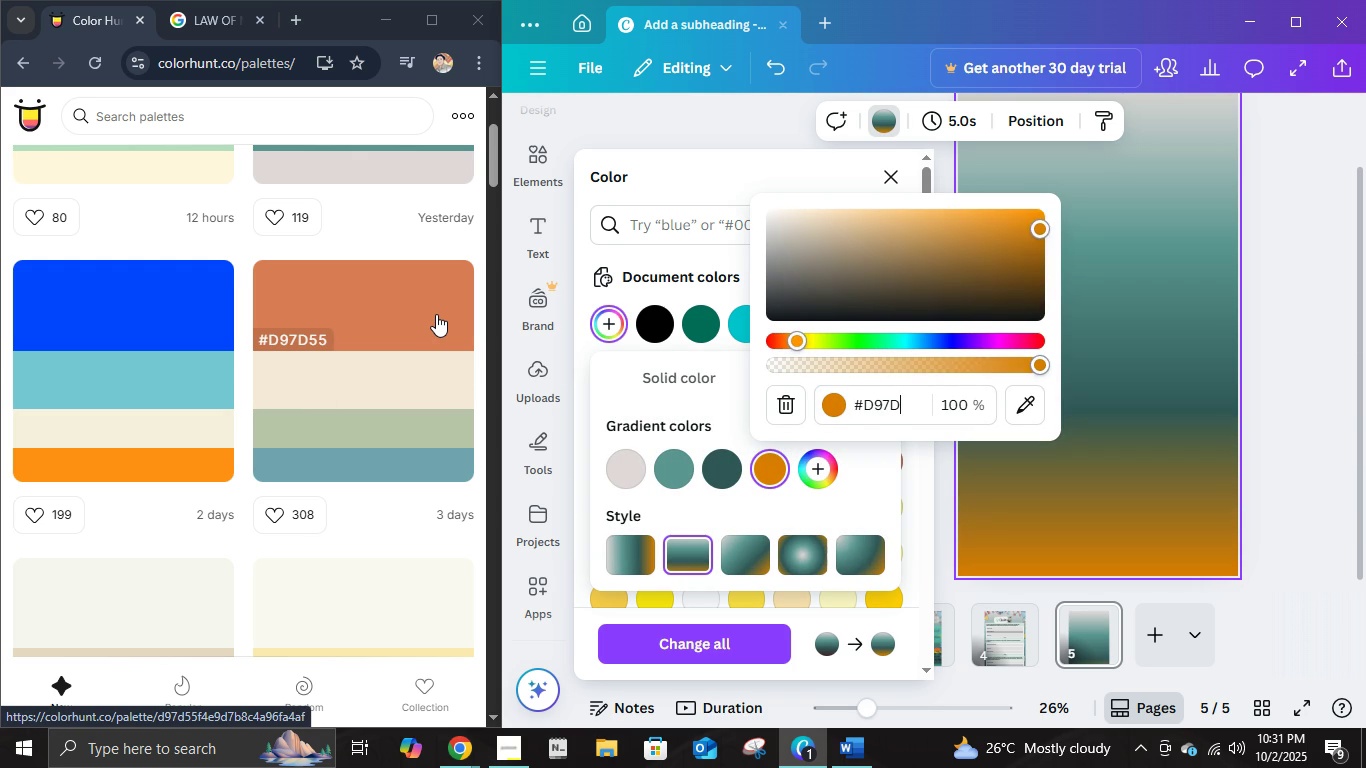 
key(D)
 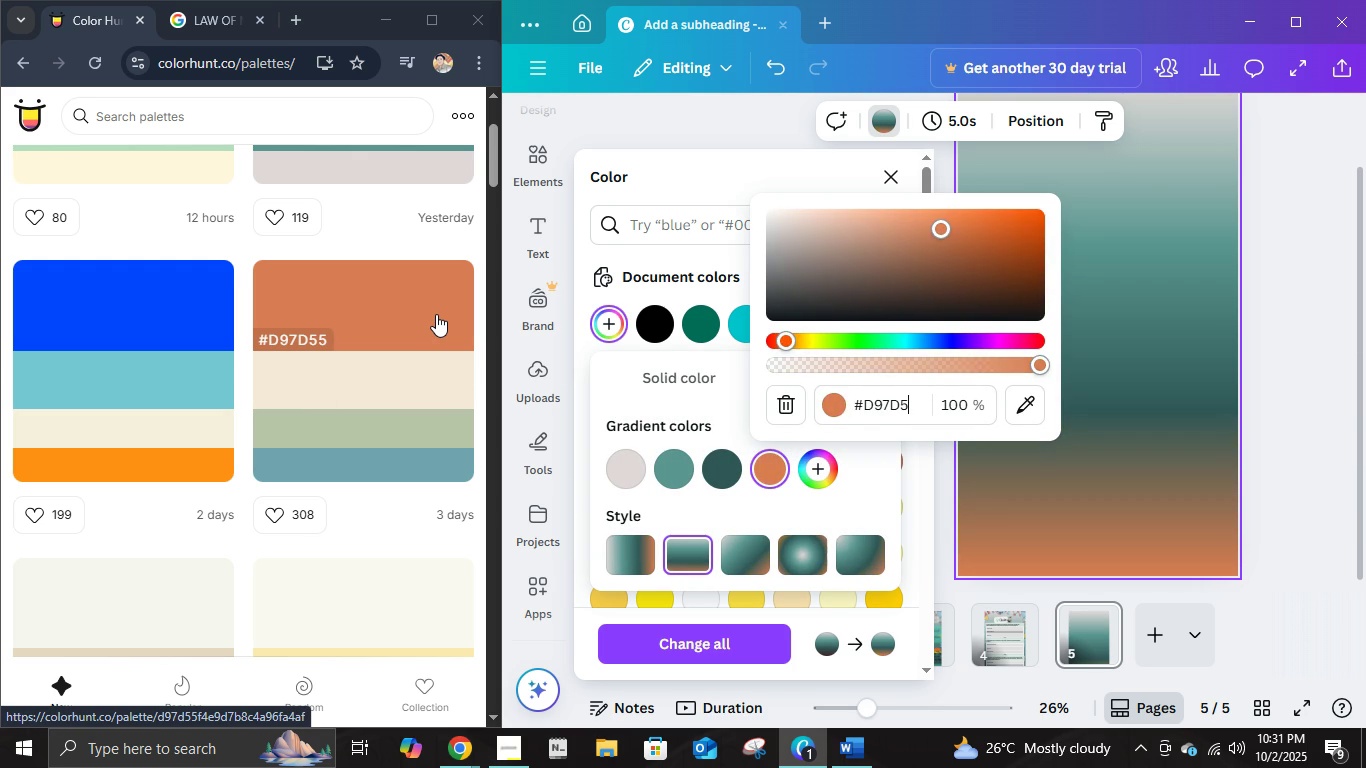 
key(Numpad5)
 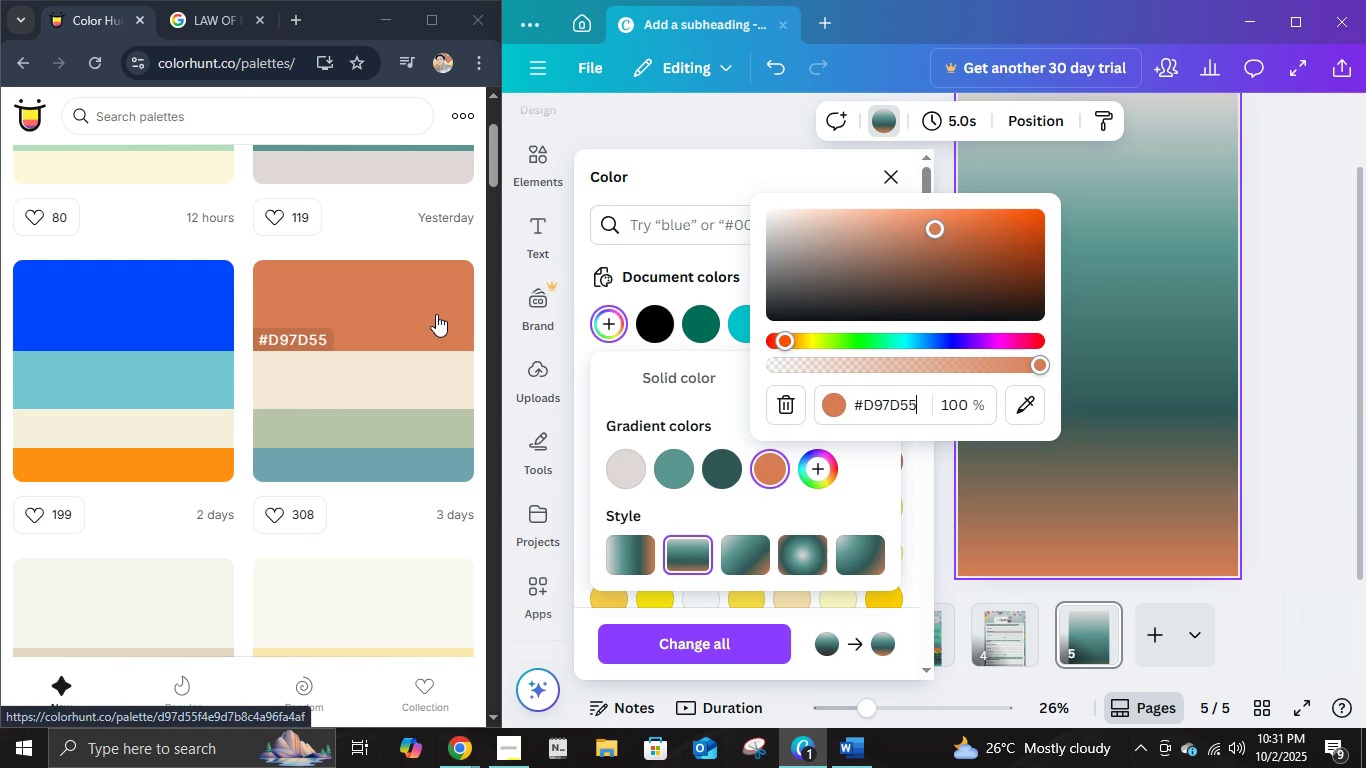 
key(Numpad5)
 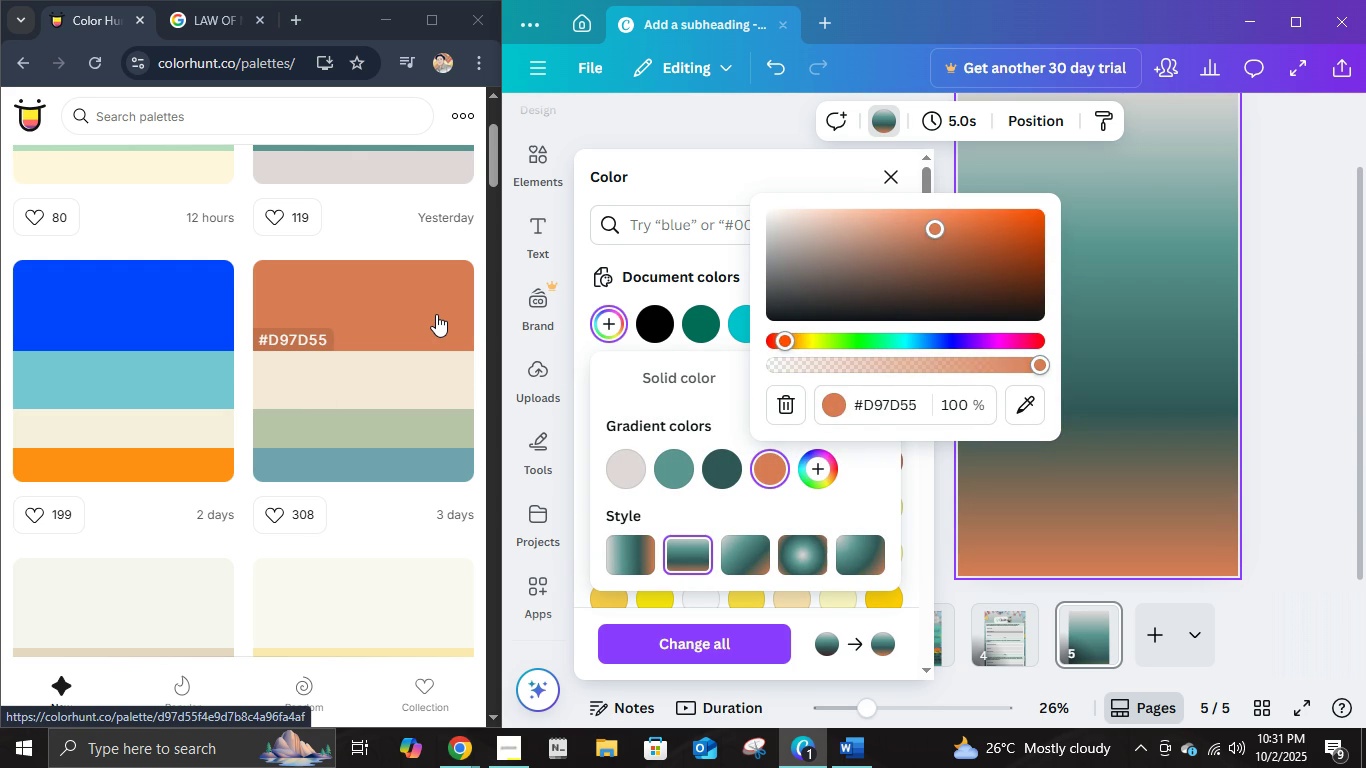 
key(NumpadEnter)
 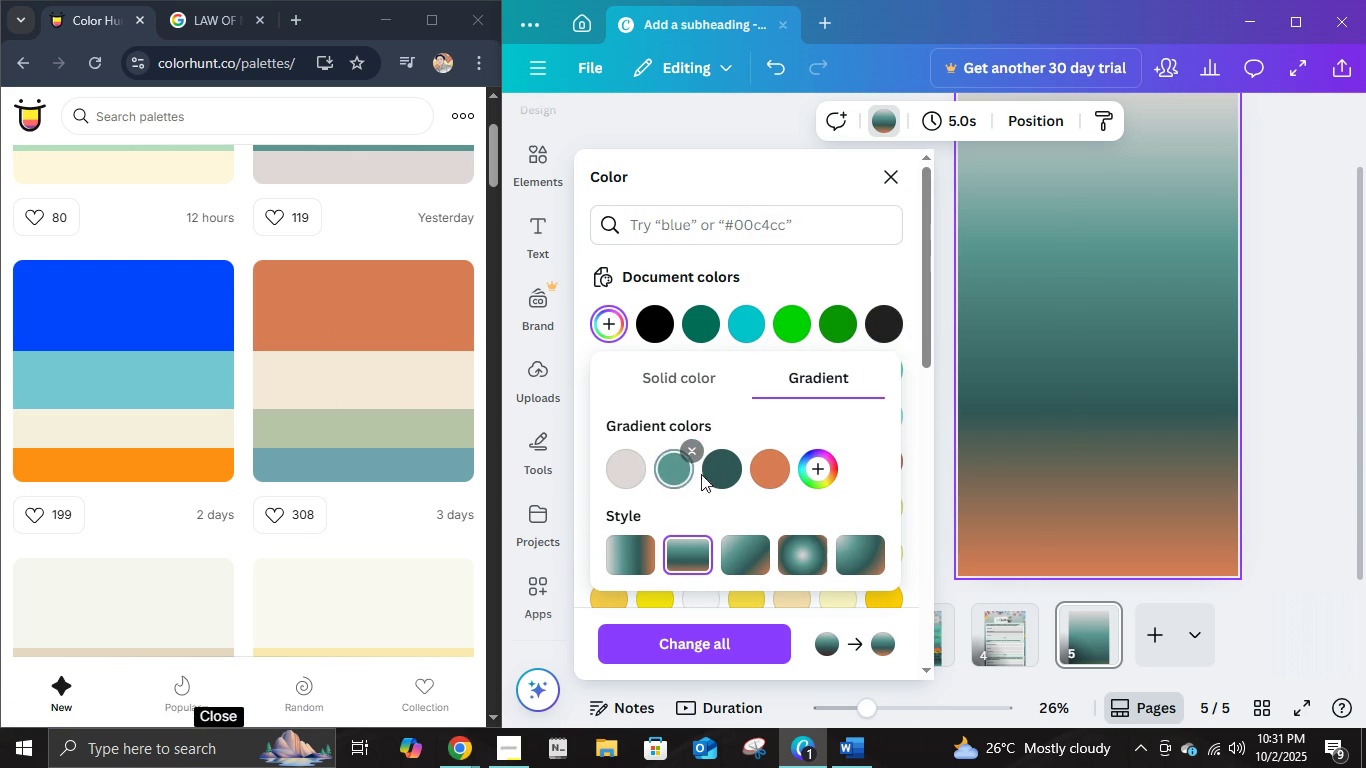 
left_click([722, 473])
 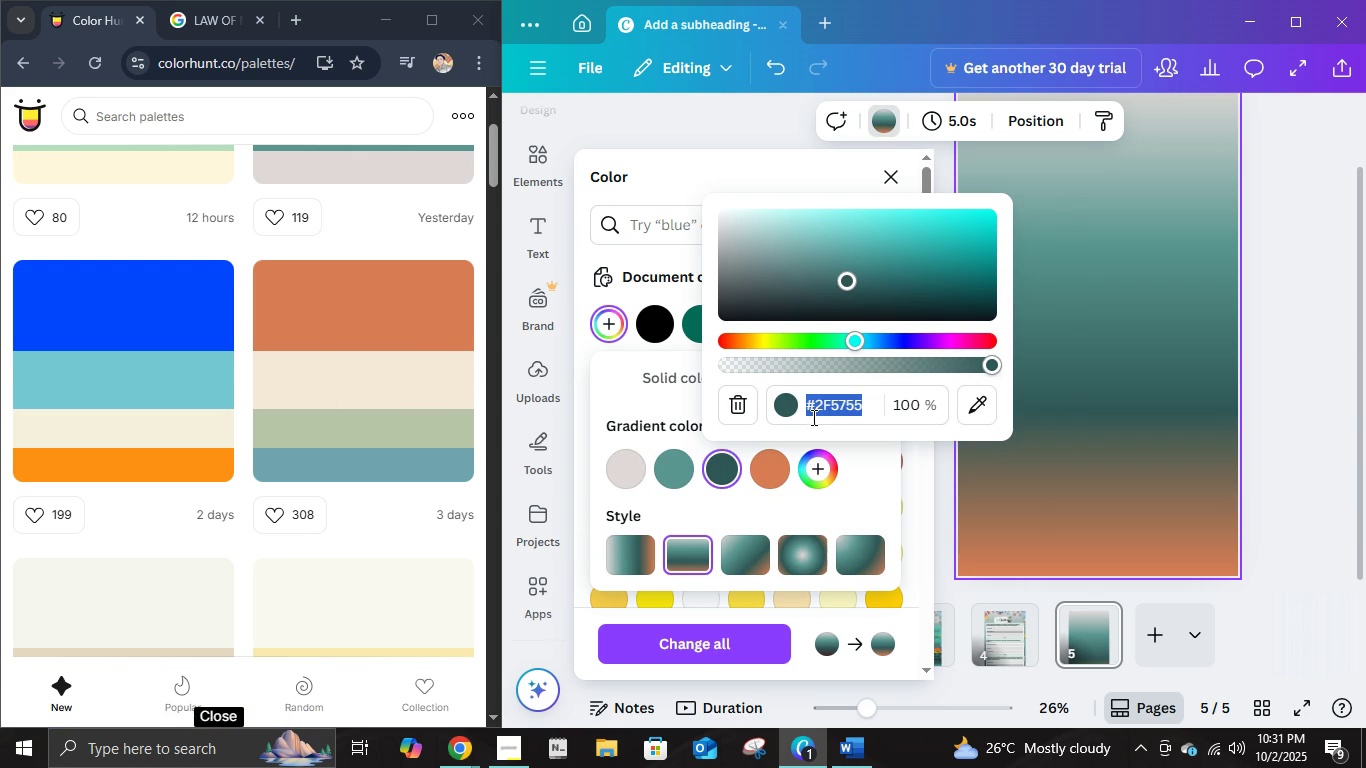 
left_click([812, 417])
 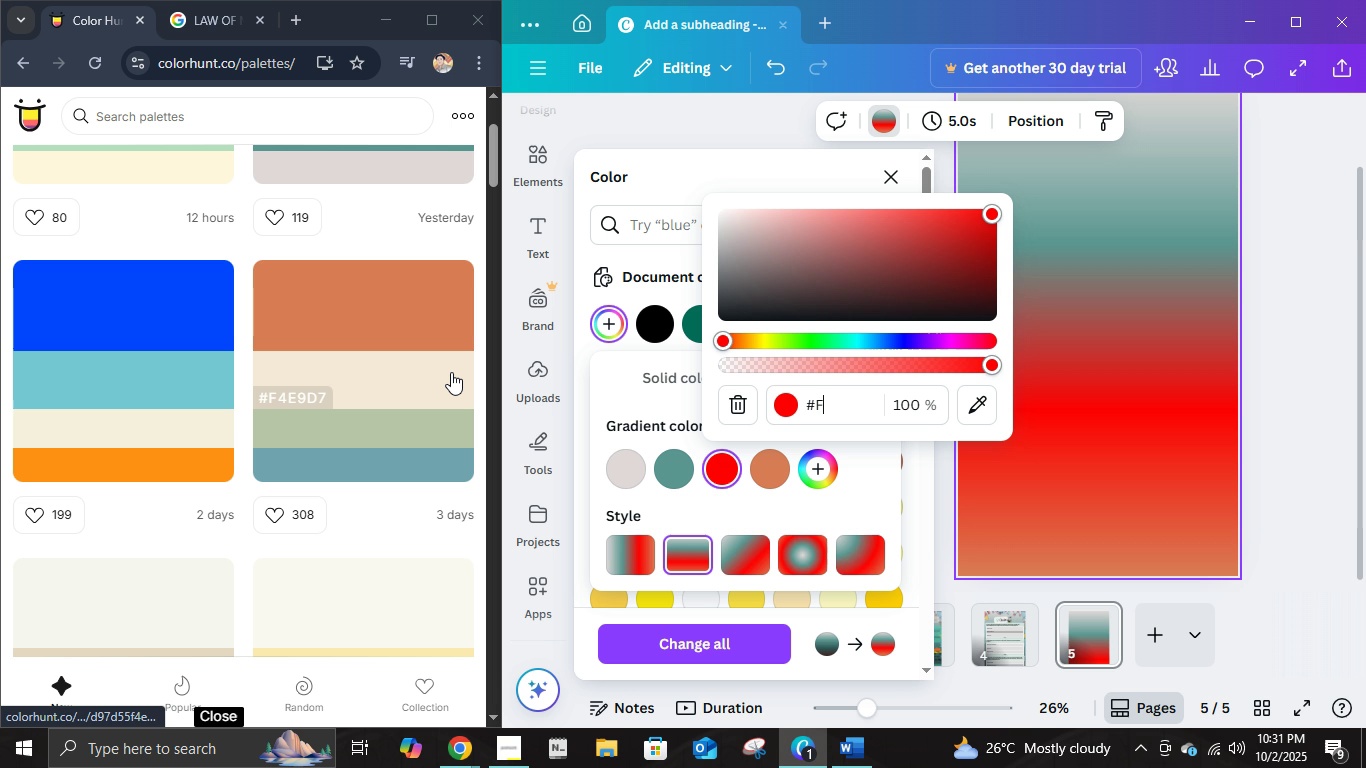 
key(F)
 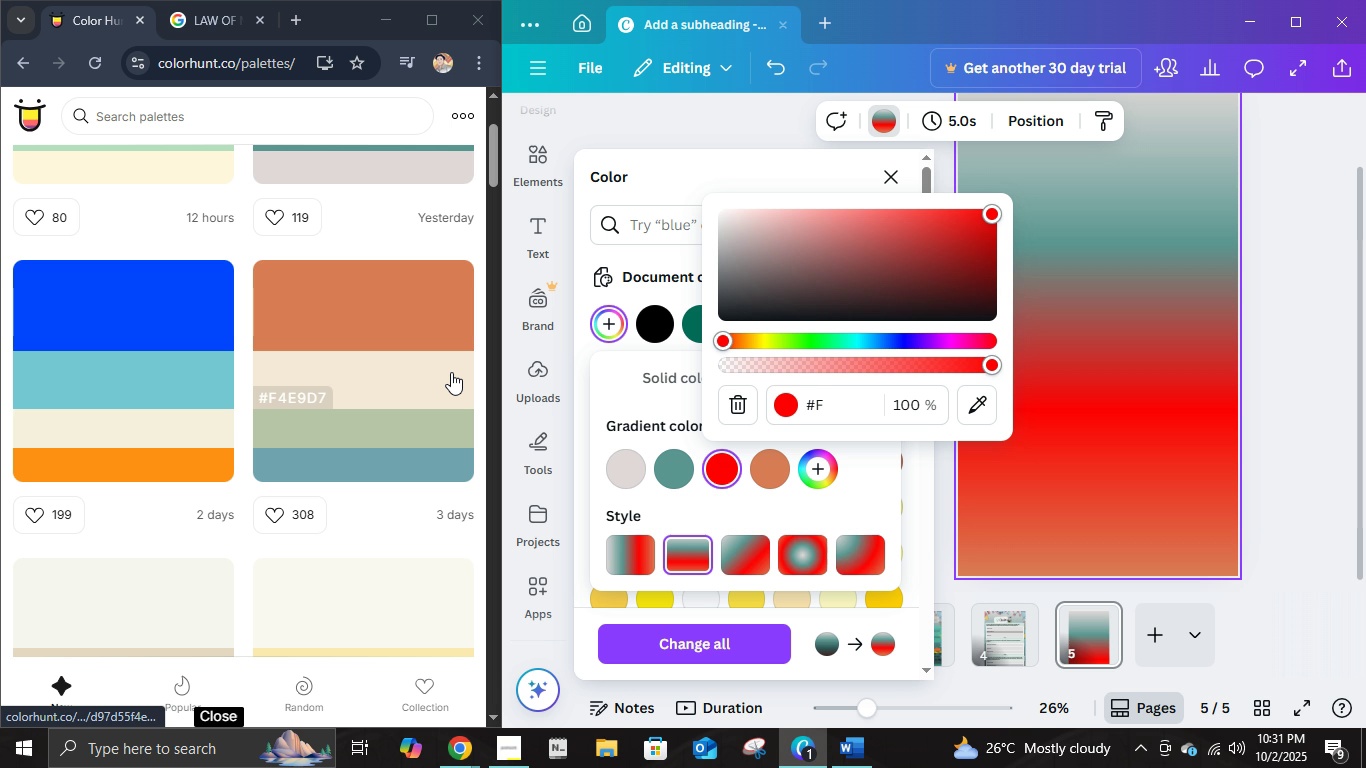 
key(Numpad4)
 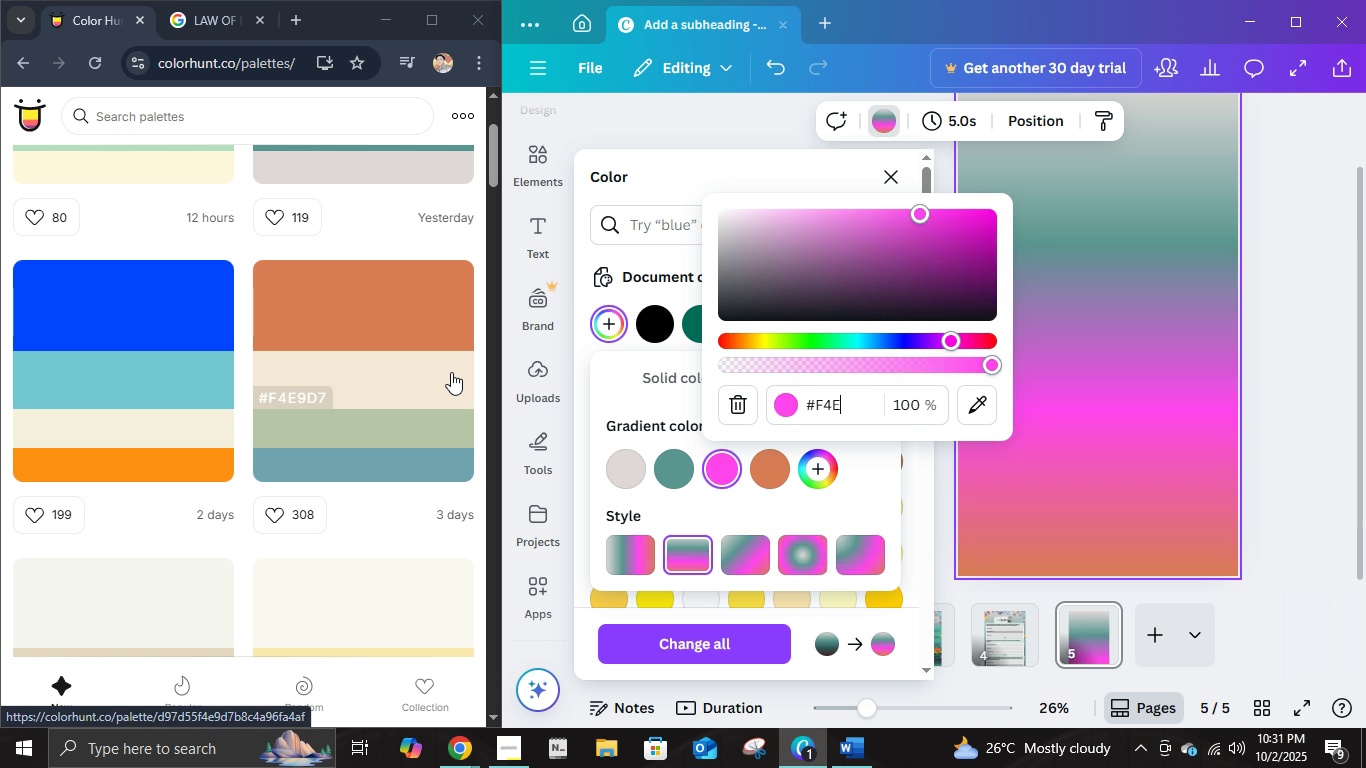 
key(E)
 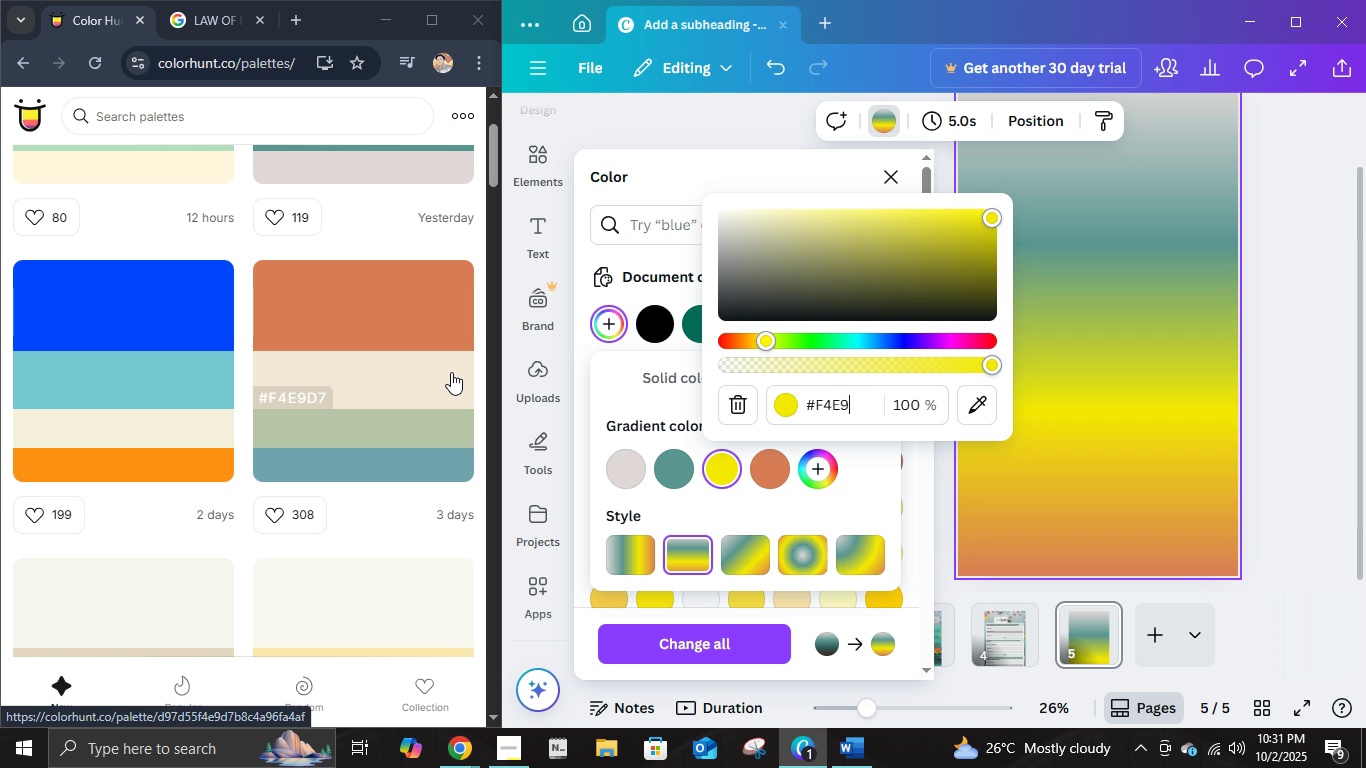 
key(Numpad9)
 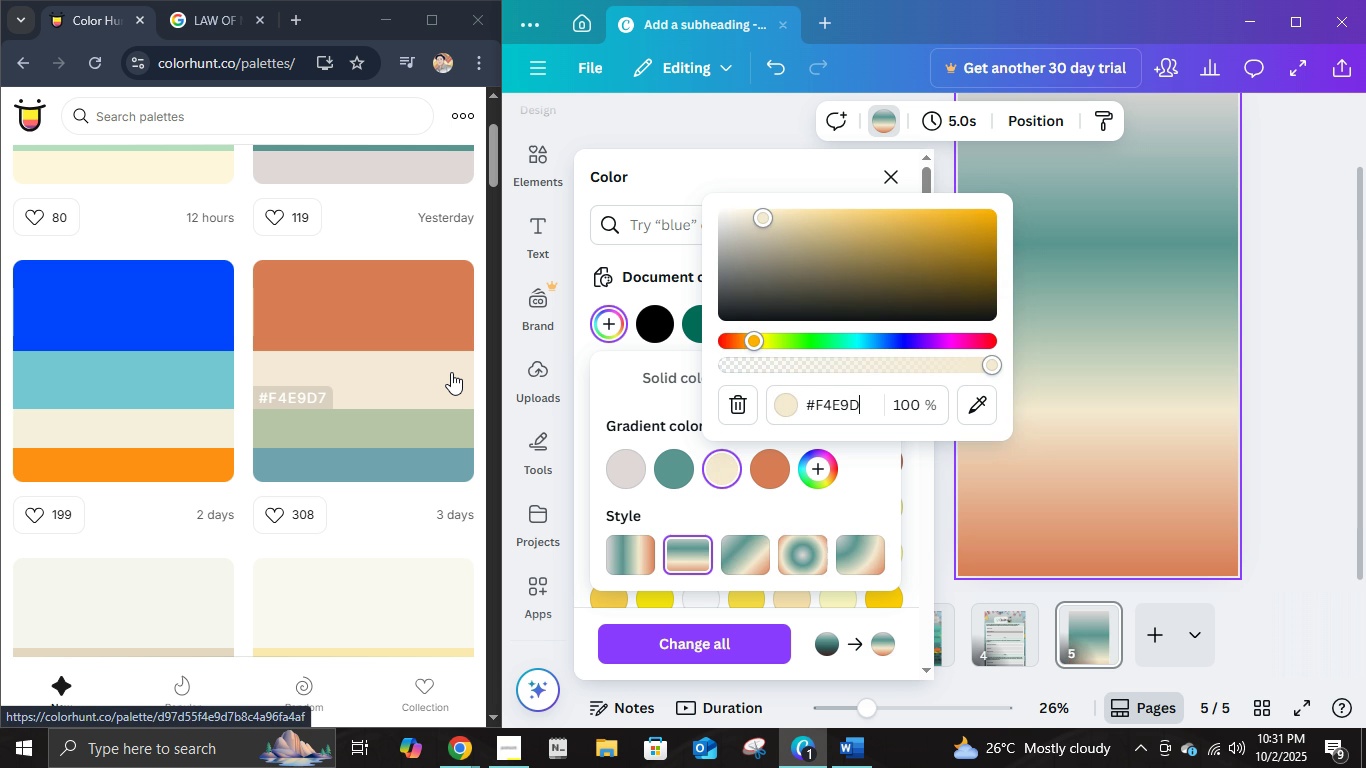 
key(D)
 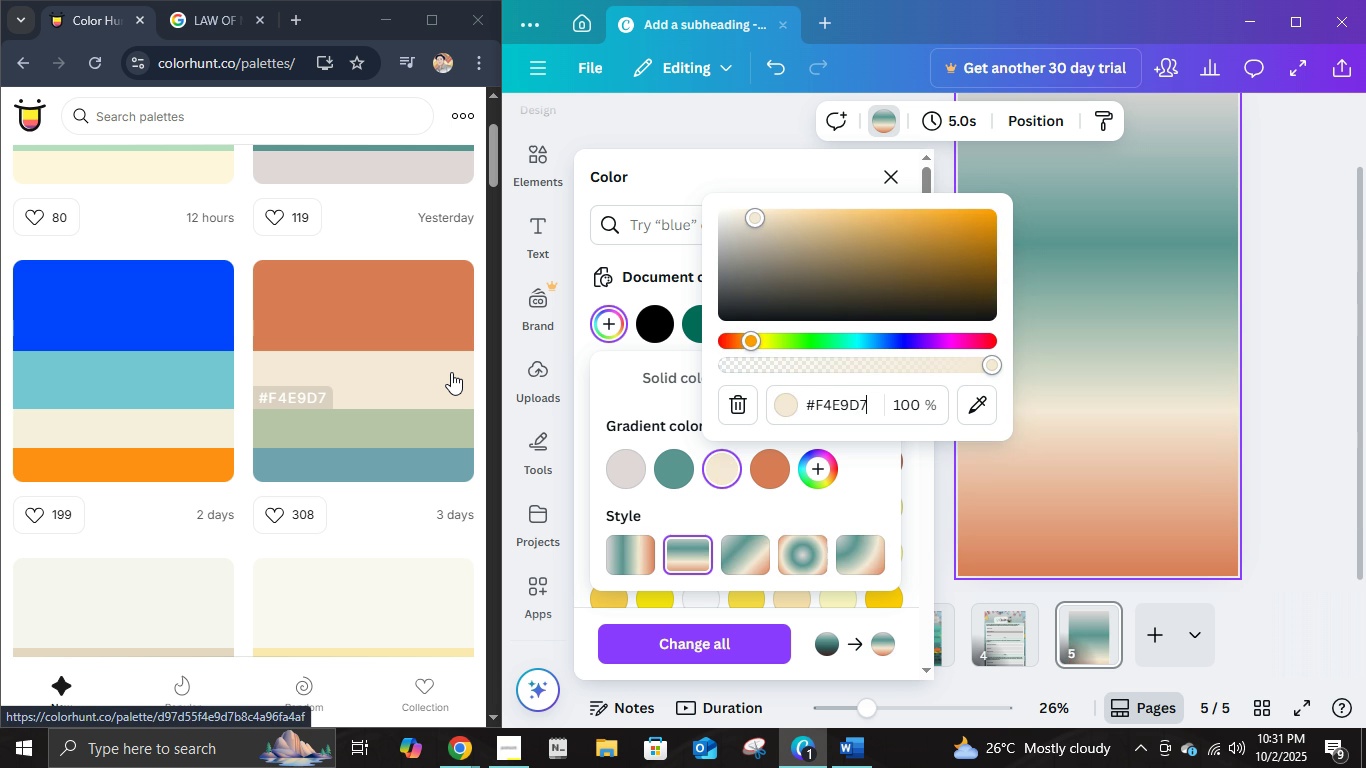 
key(Numpad7)
 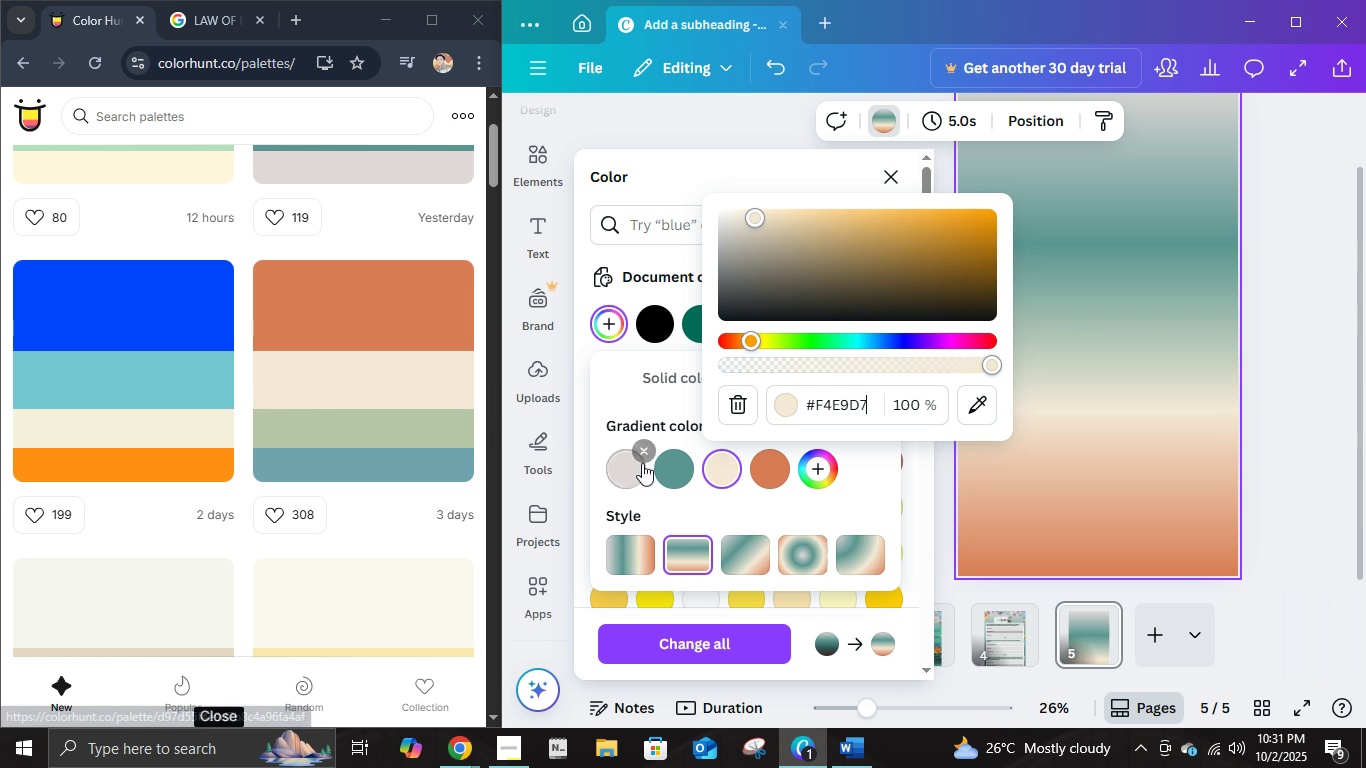 
left_click([661, 468])
 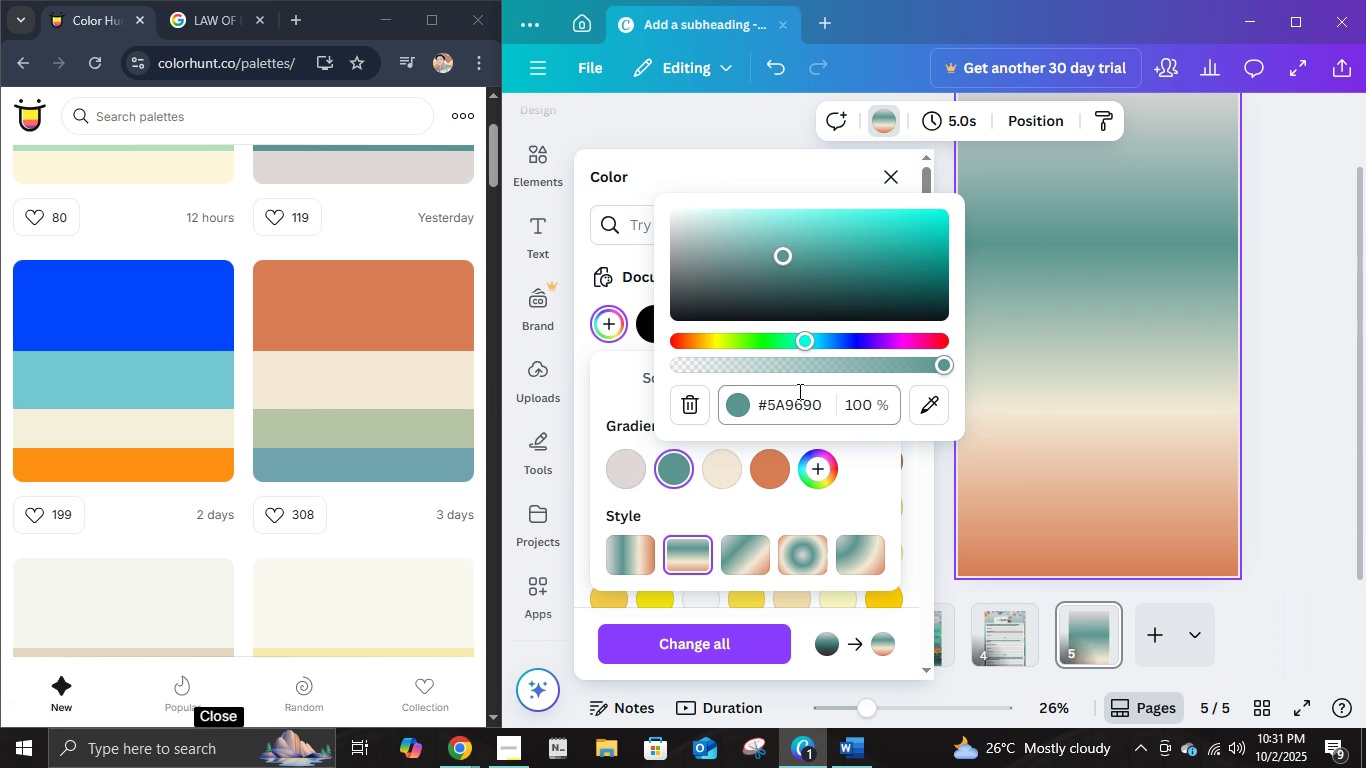 
left_click([798, 391])
 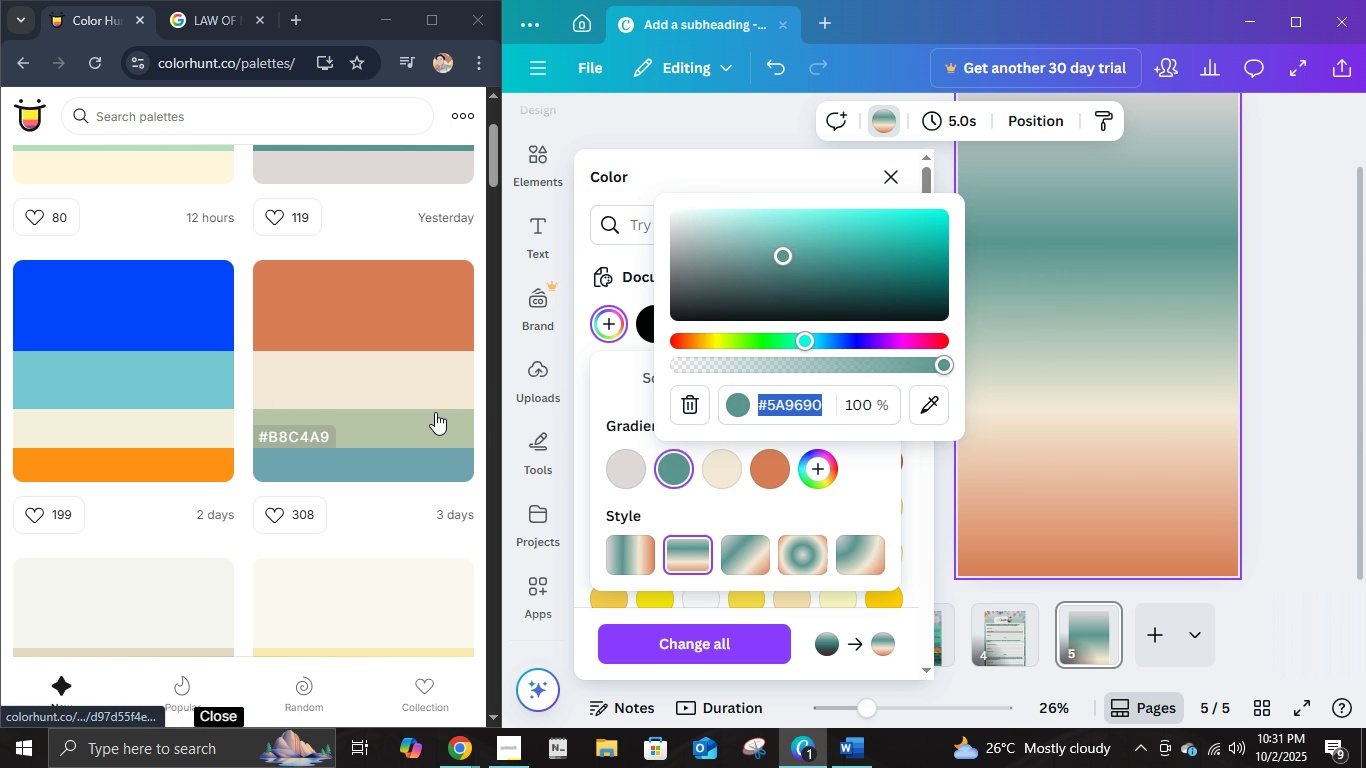 
key(B)
 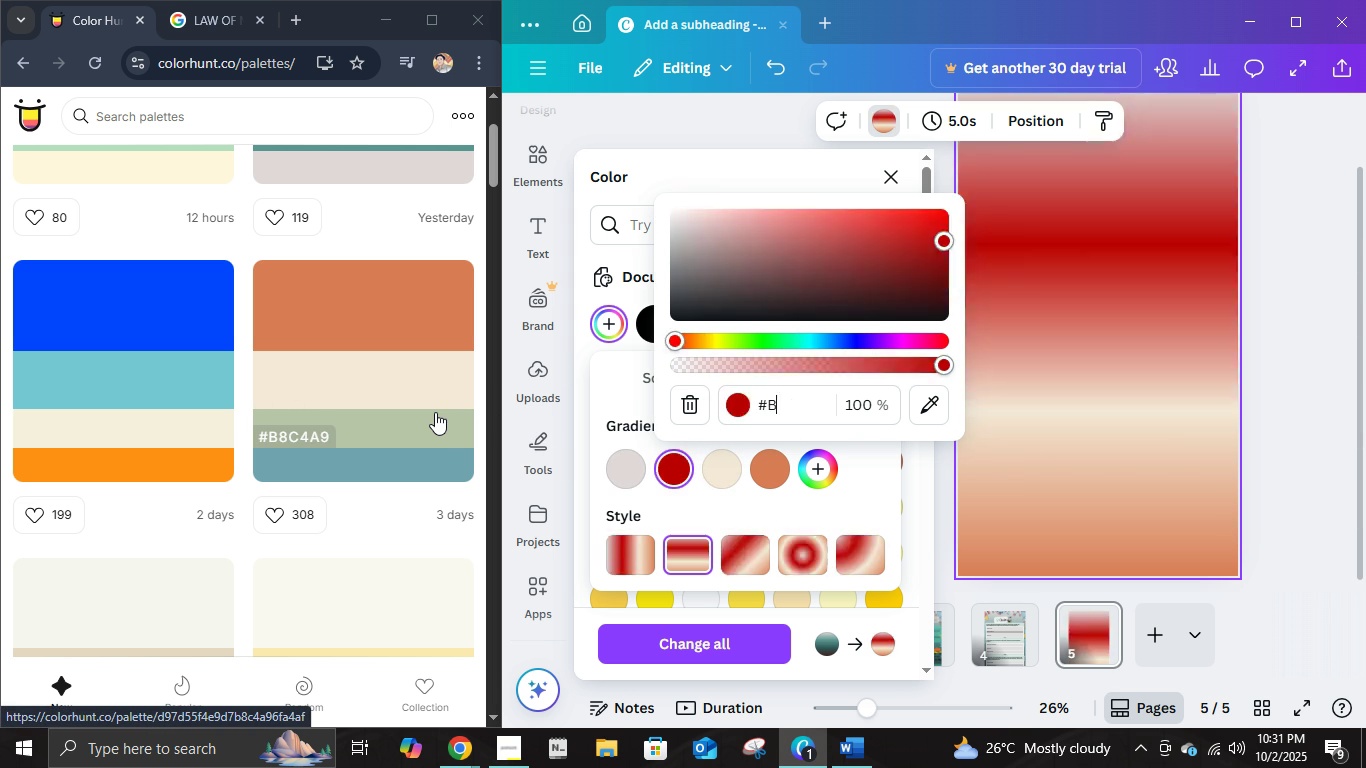 
key(Numpad8)
 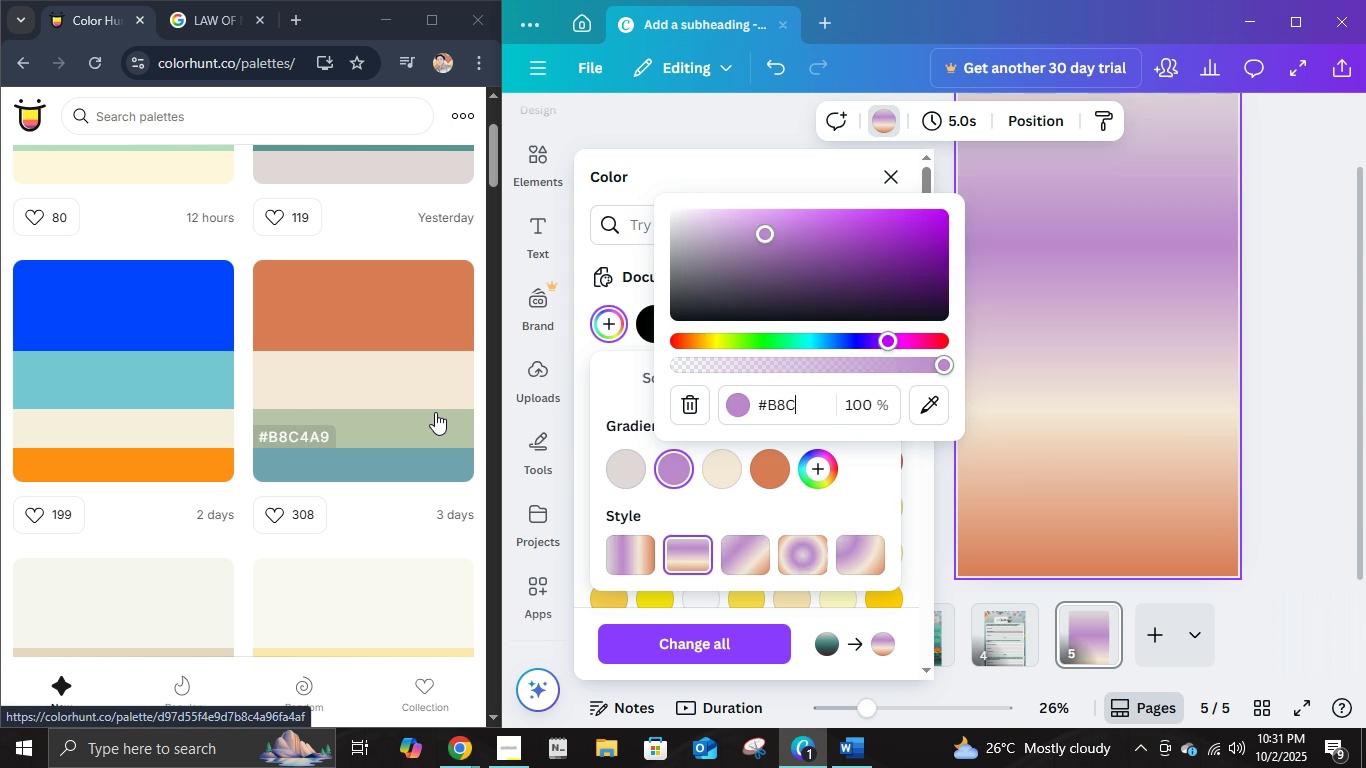 
key(C)
 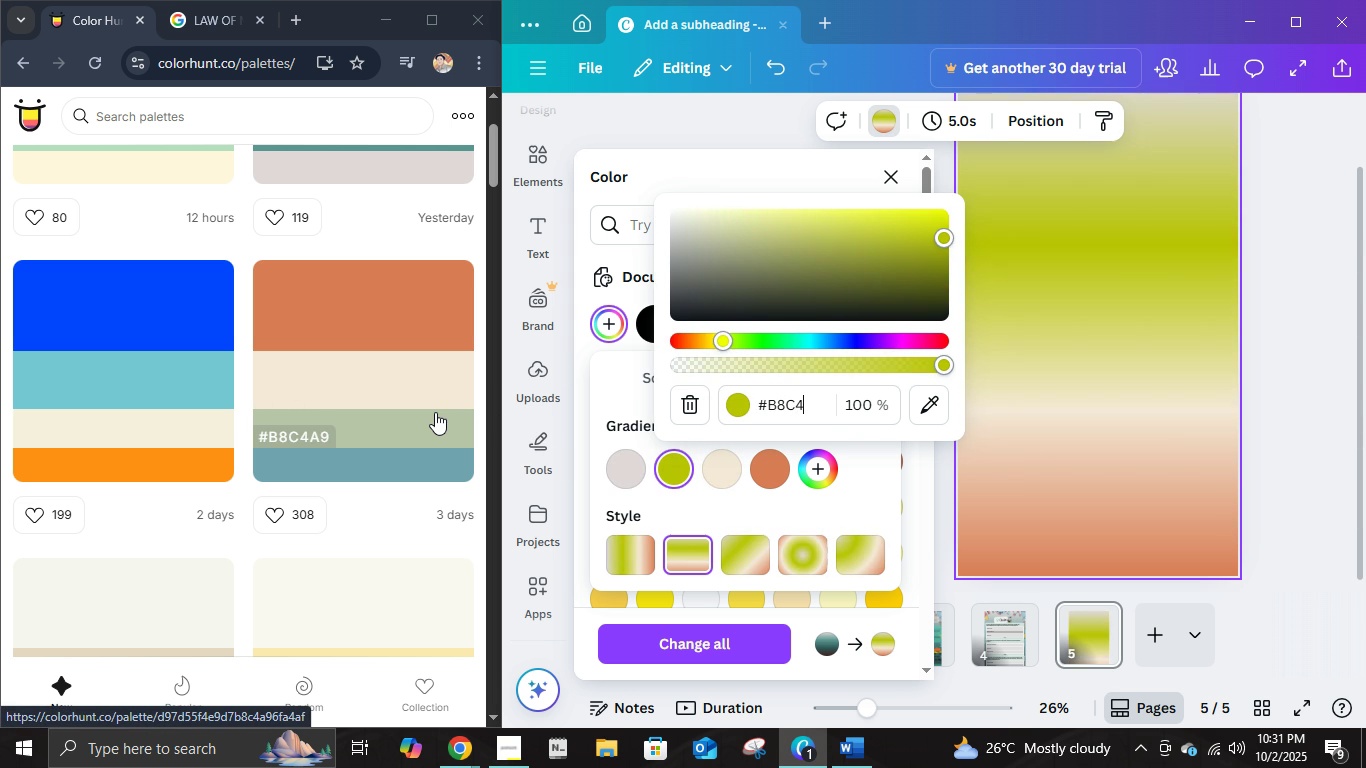 
key(Numpad4)
 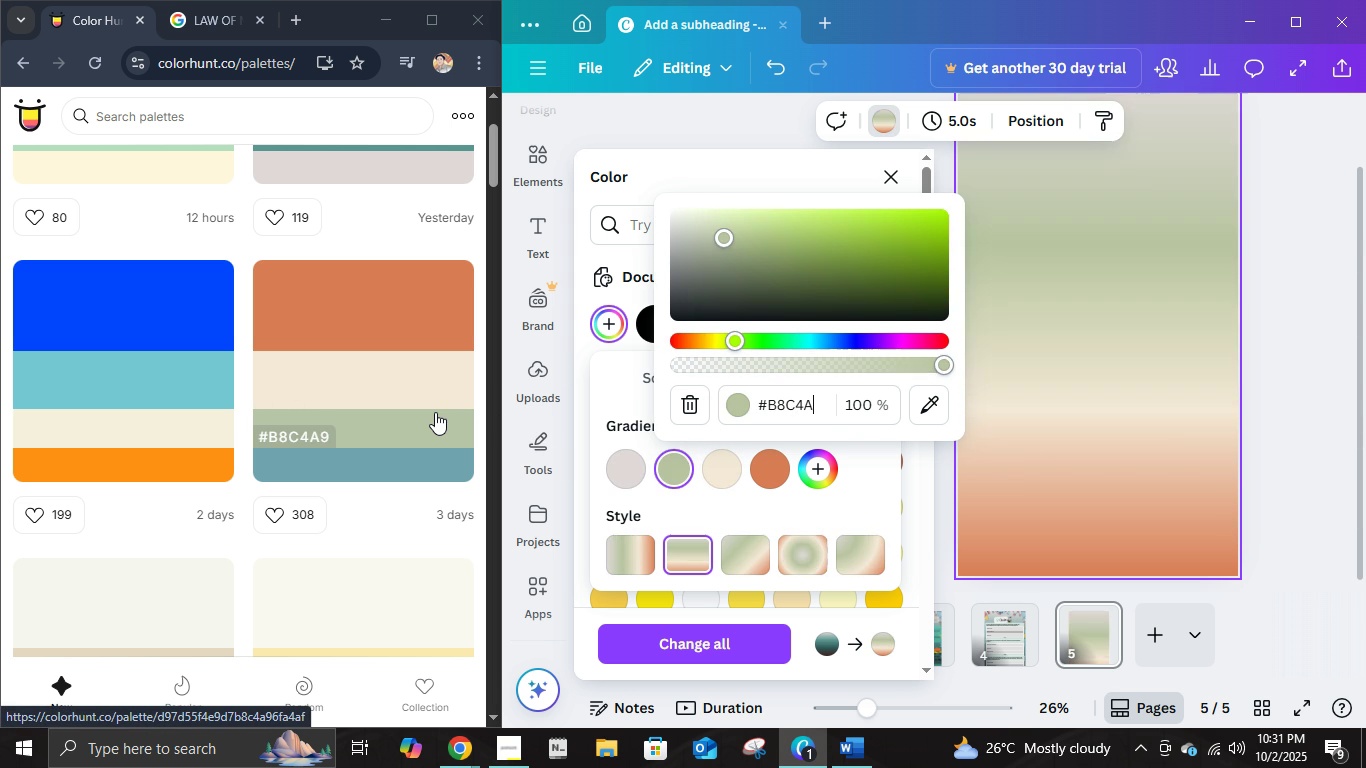 
key(A)
 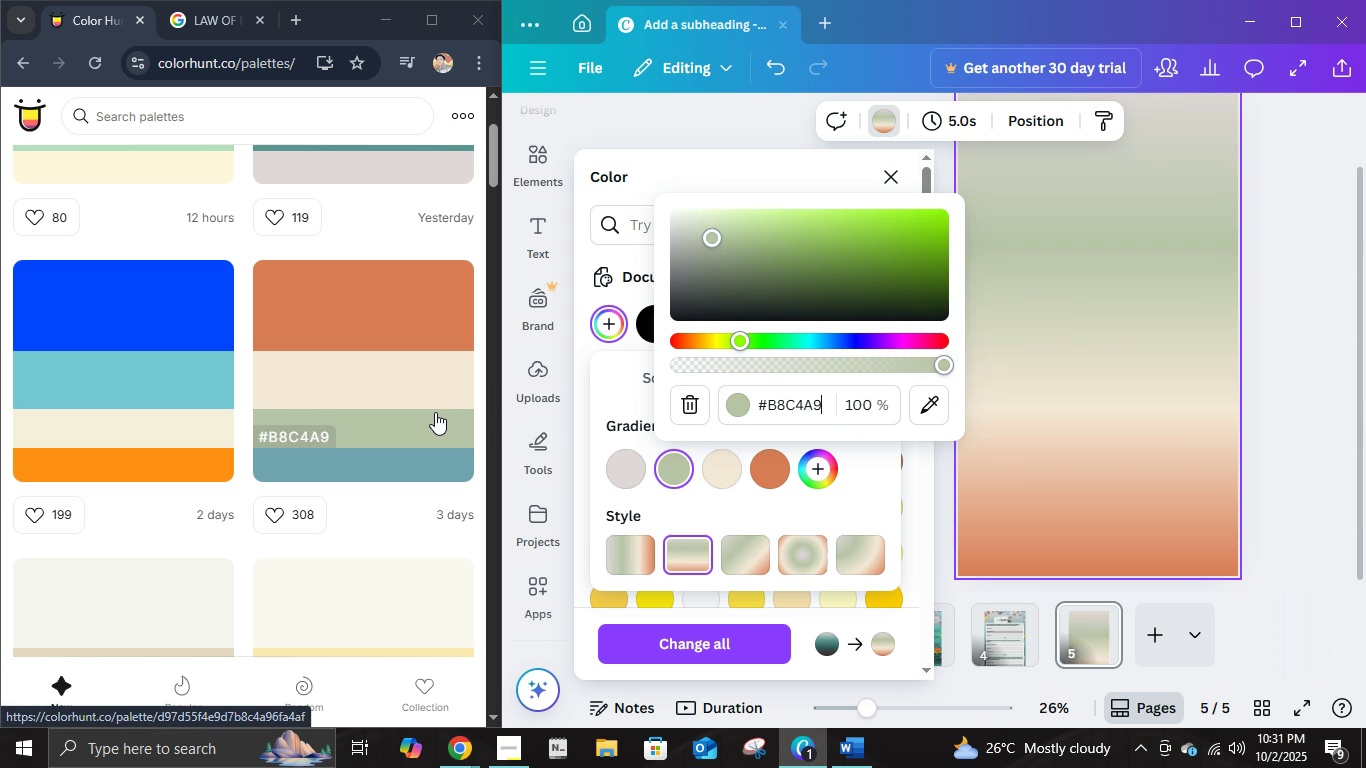 
key(Numpad9)
 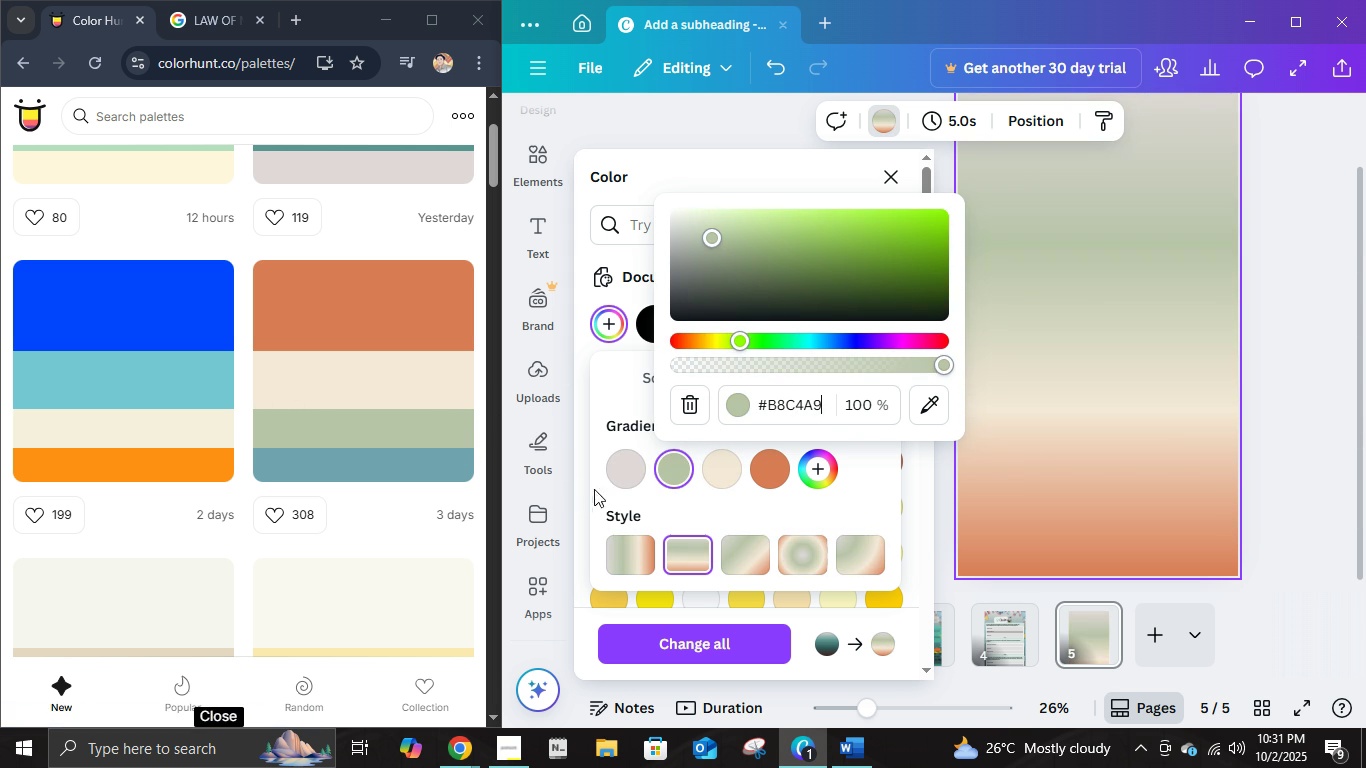 
left_click([617, 479])
 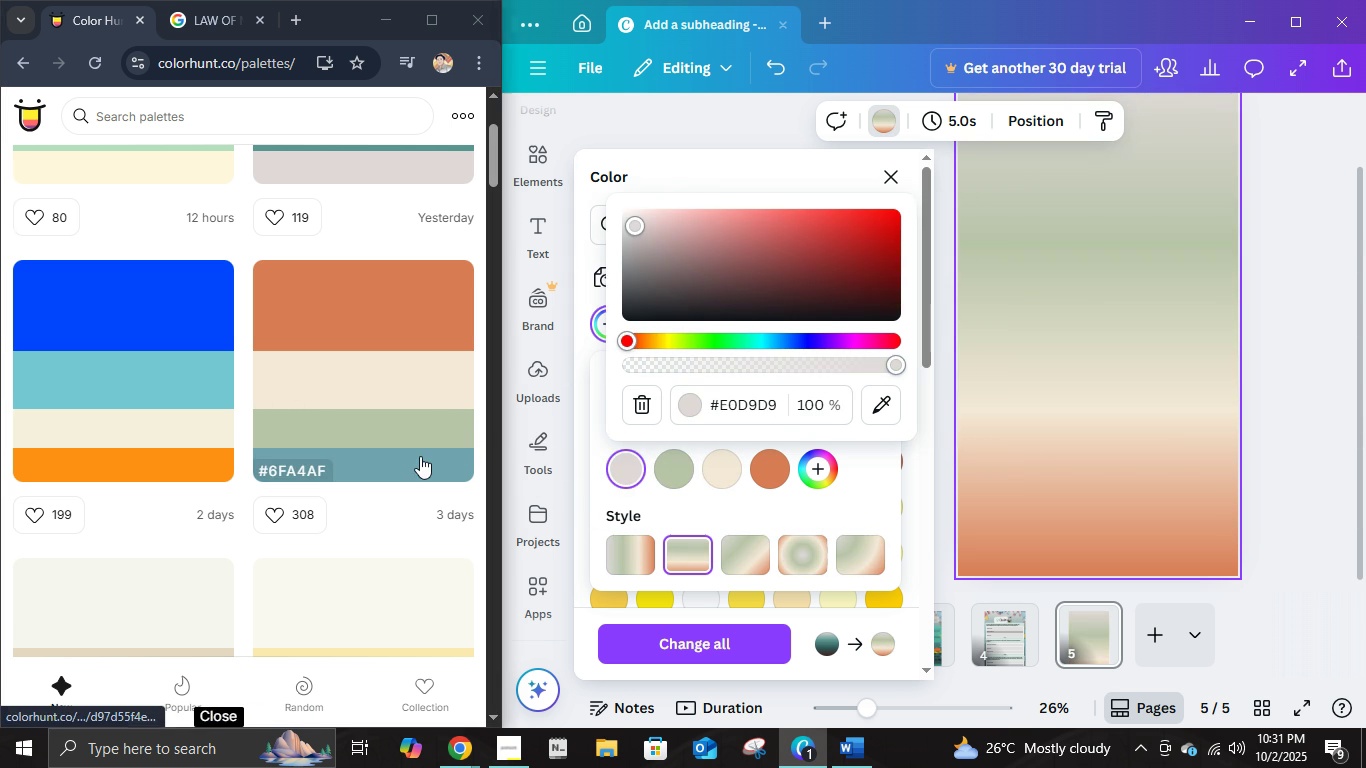 
left_click([420, 456])
 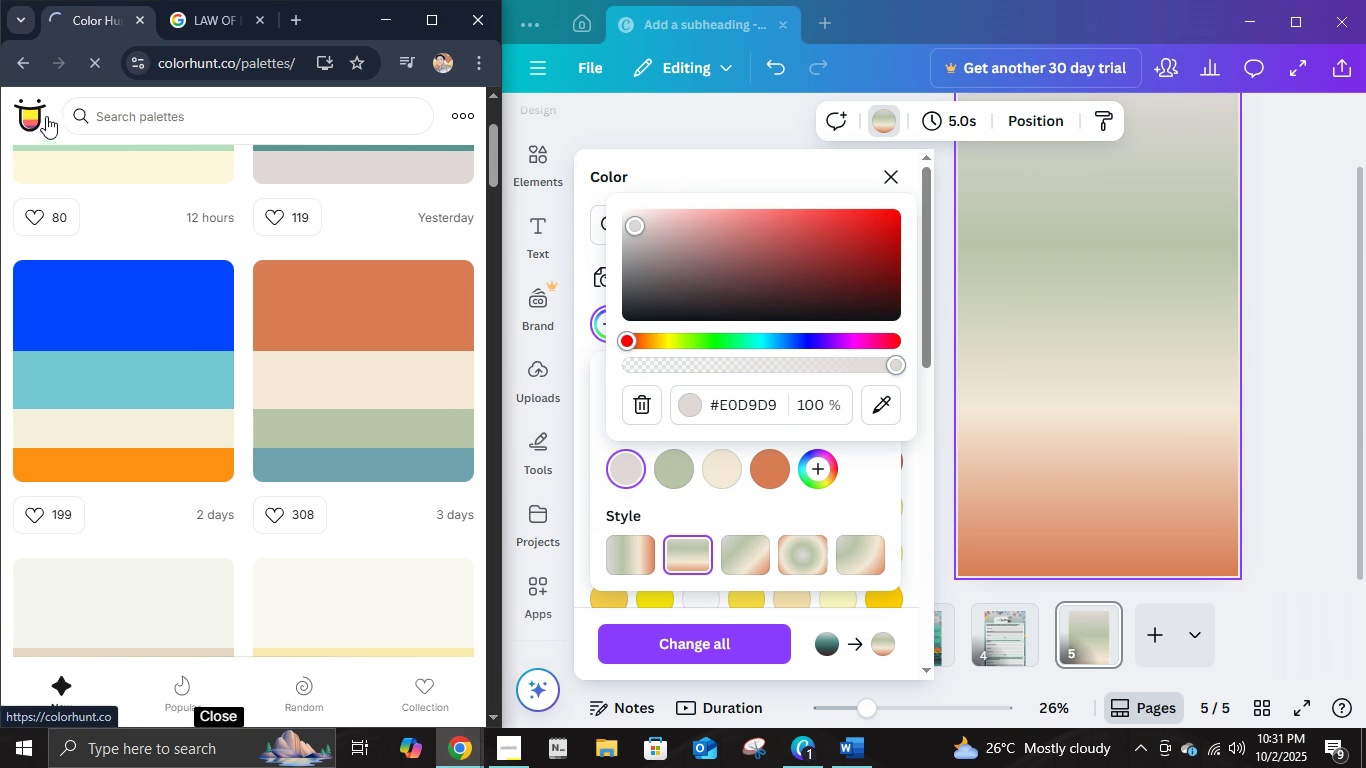 
left_click([27, 73])
 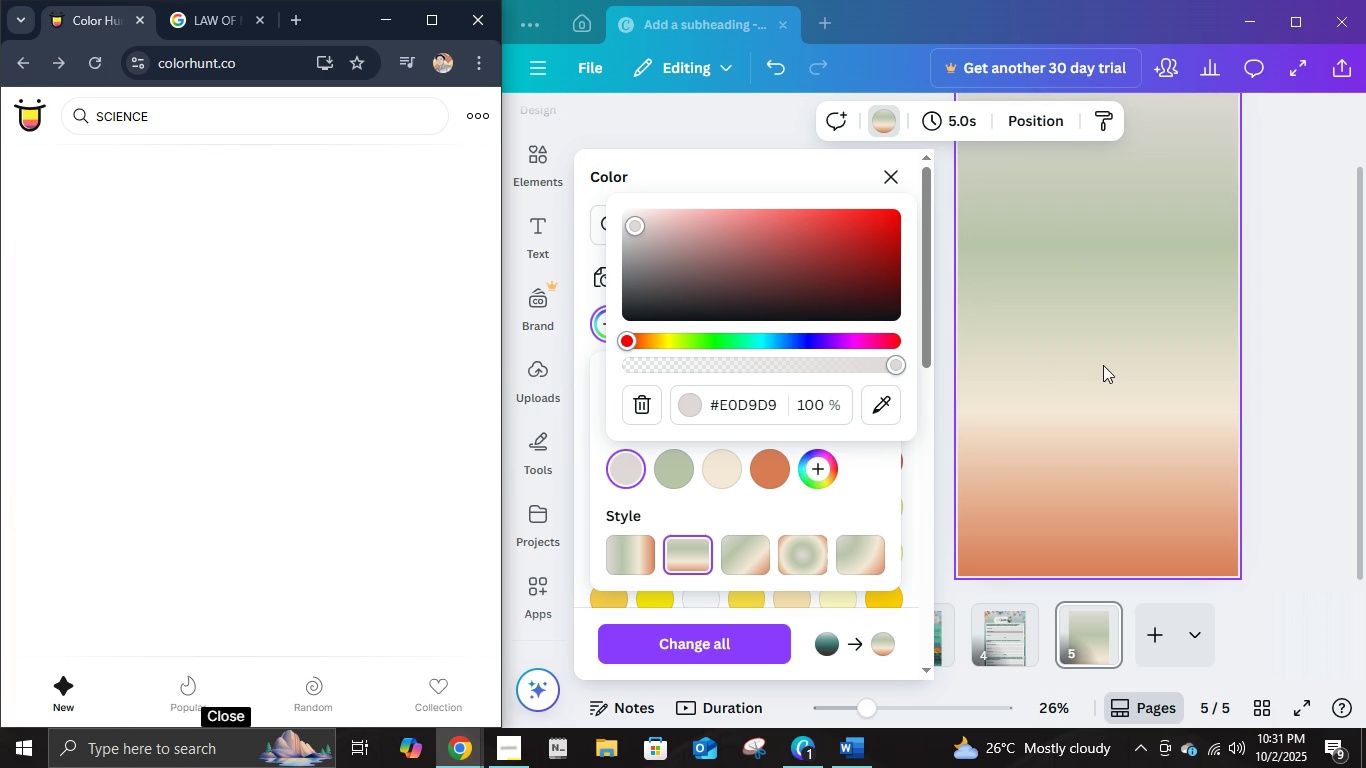 
wait(5.7)
 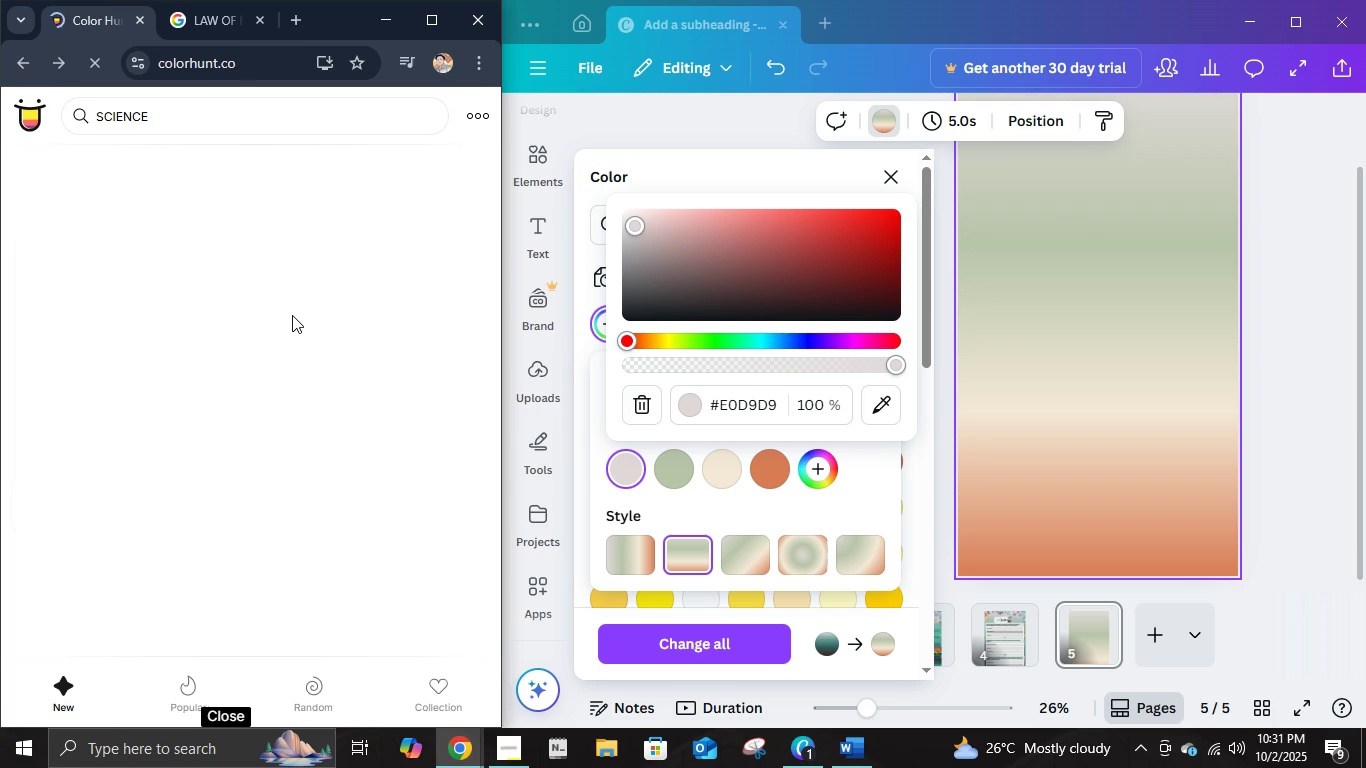 
scroll: coordinate [312, 321], scroll_direction: none, amount: 0.0
 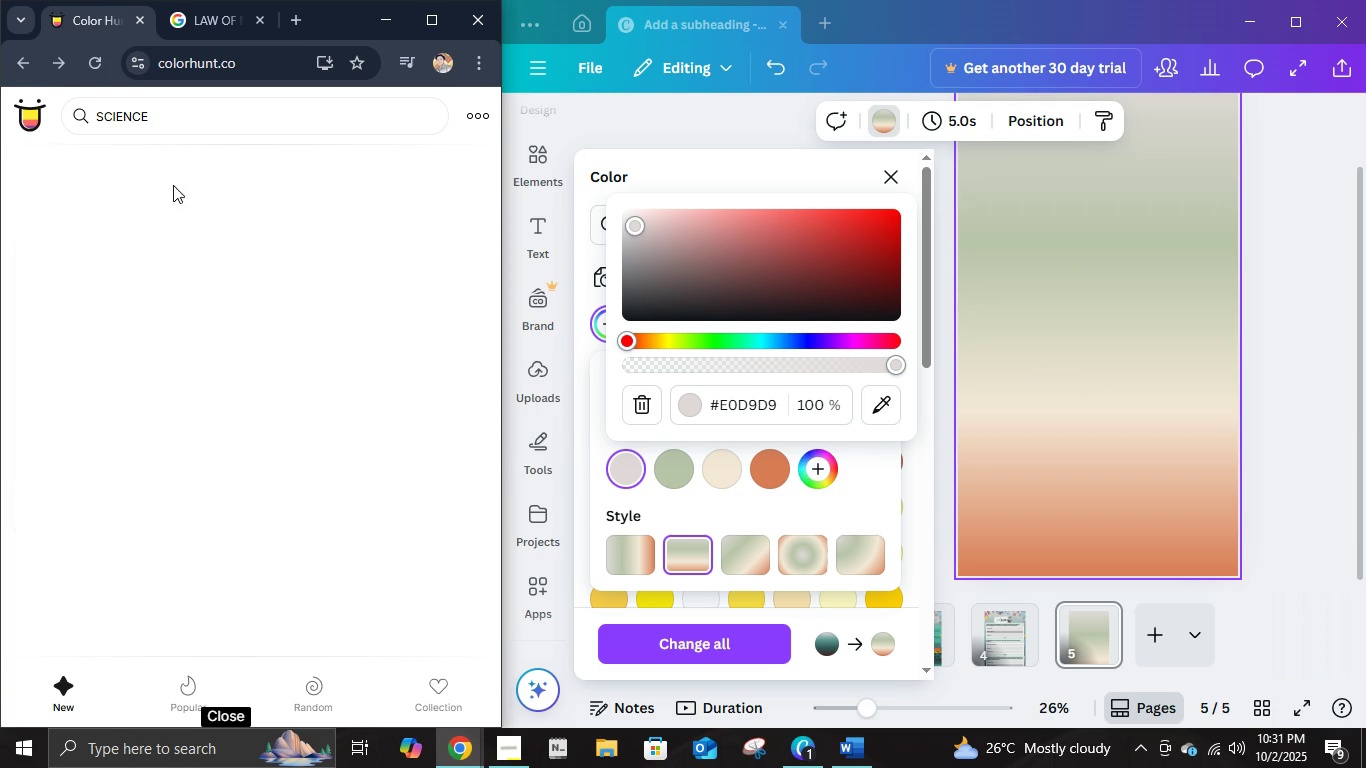 
left_click([98, 72])
 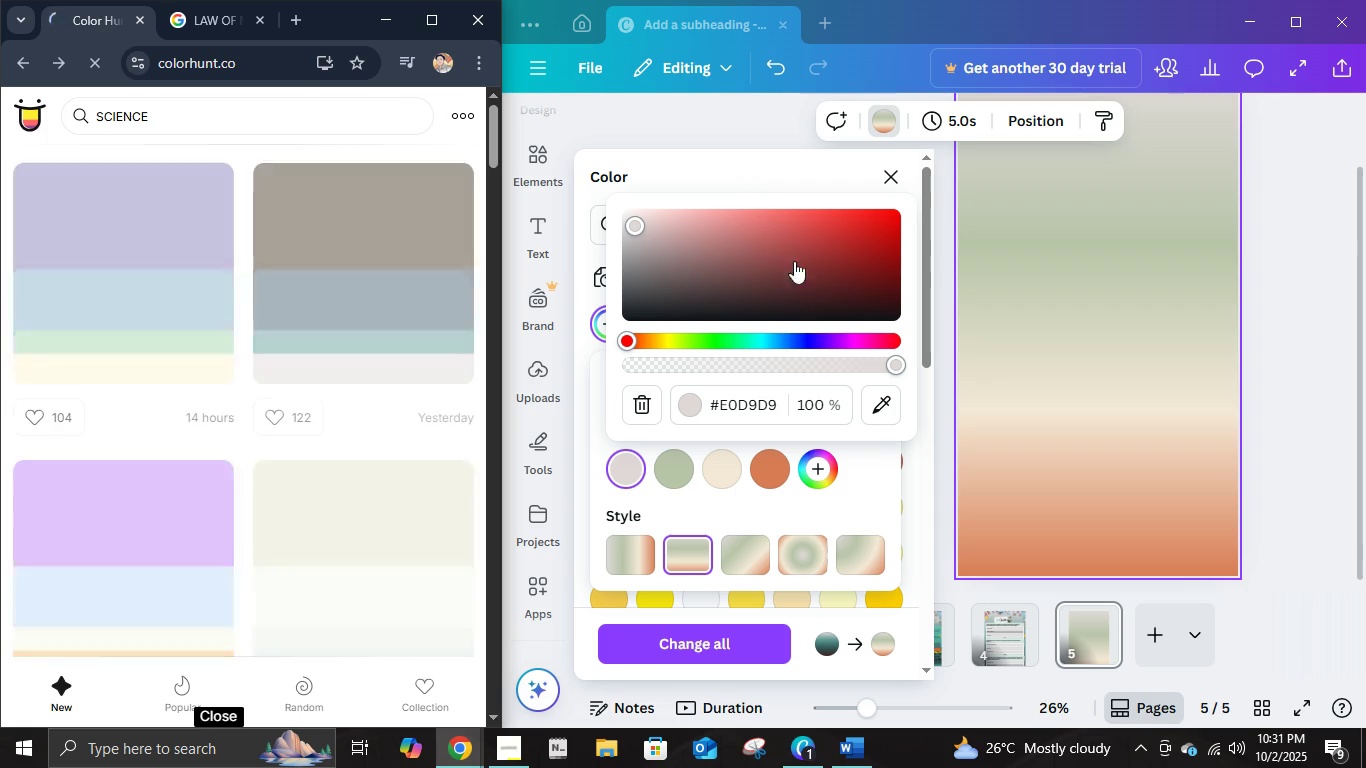 
scroll: coordinate [437, 441], scroll_direction: down, amount: 2.0
 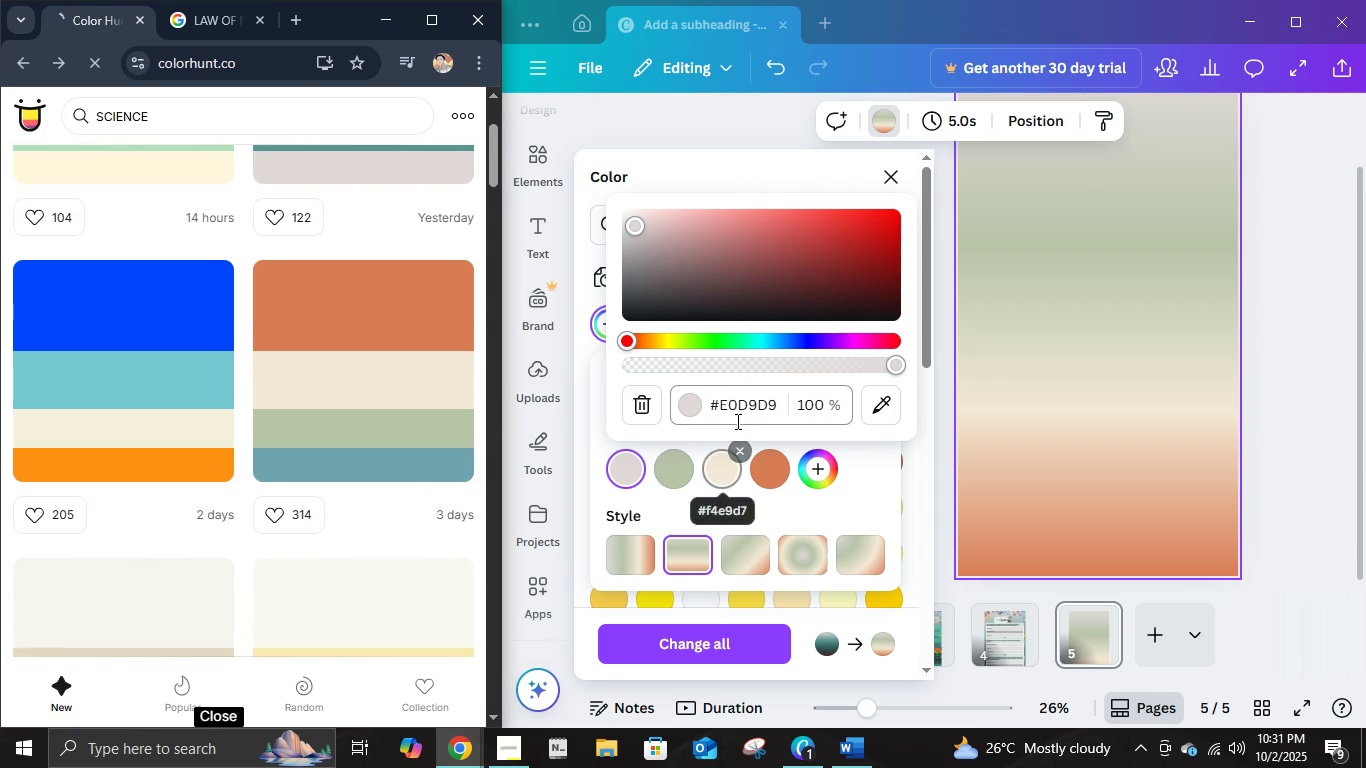 
left_click([742, 408])
 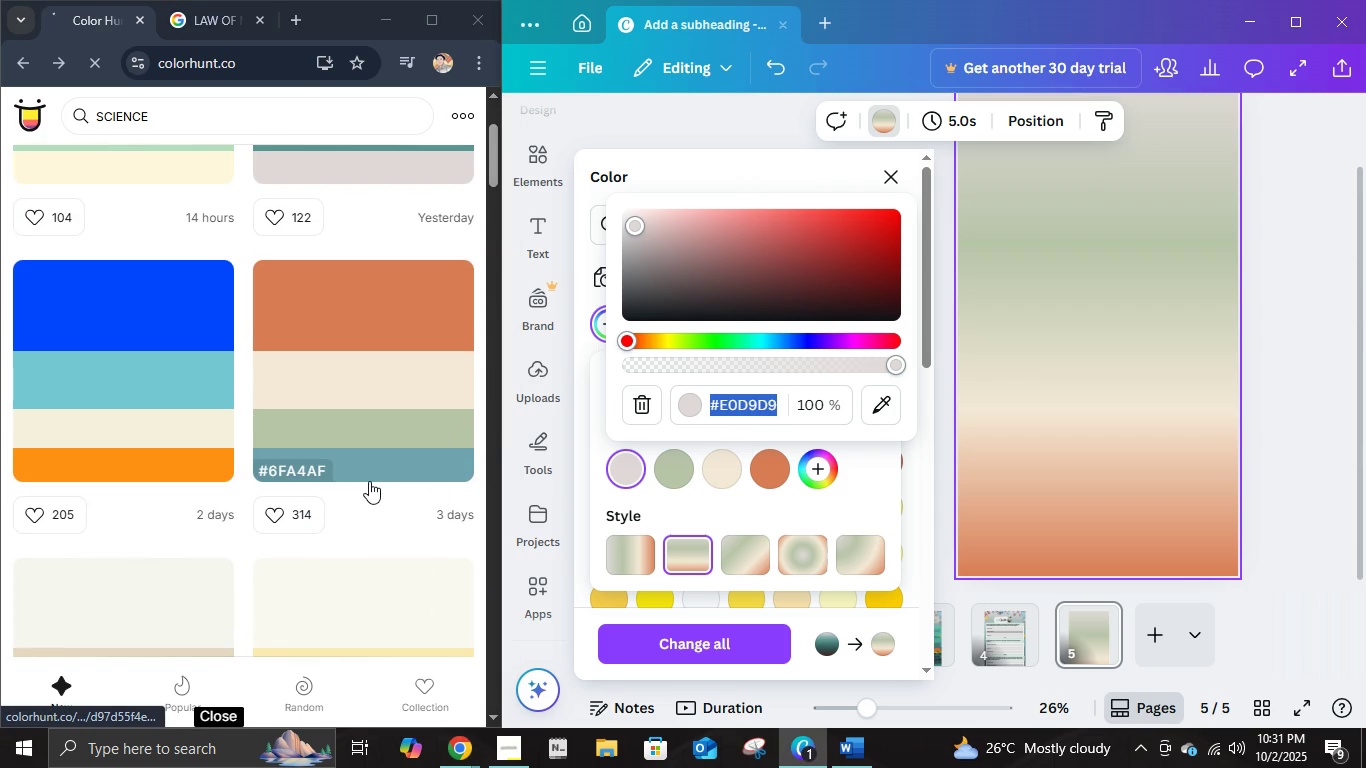 
type(6fa4af)
key(NumpadEnter)
 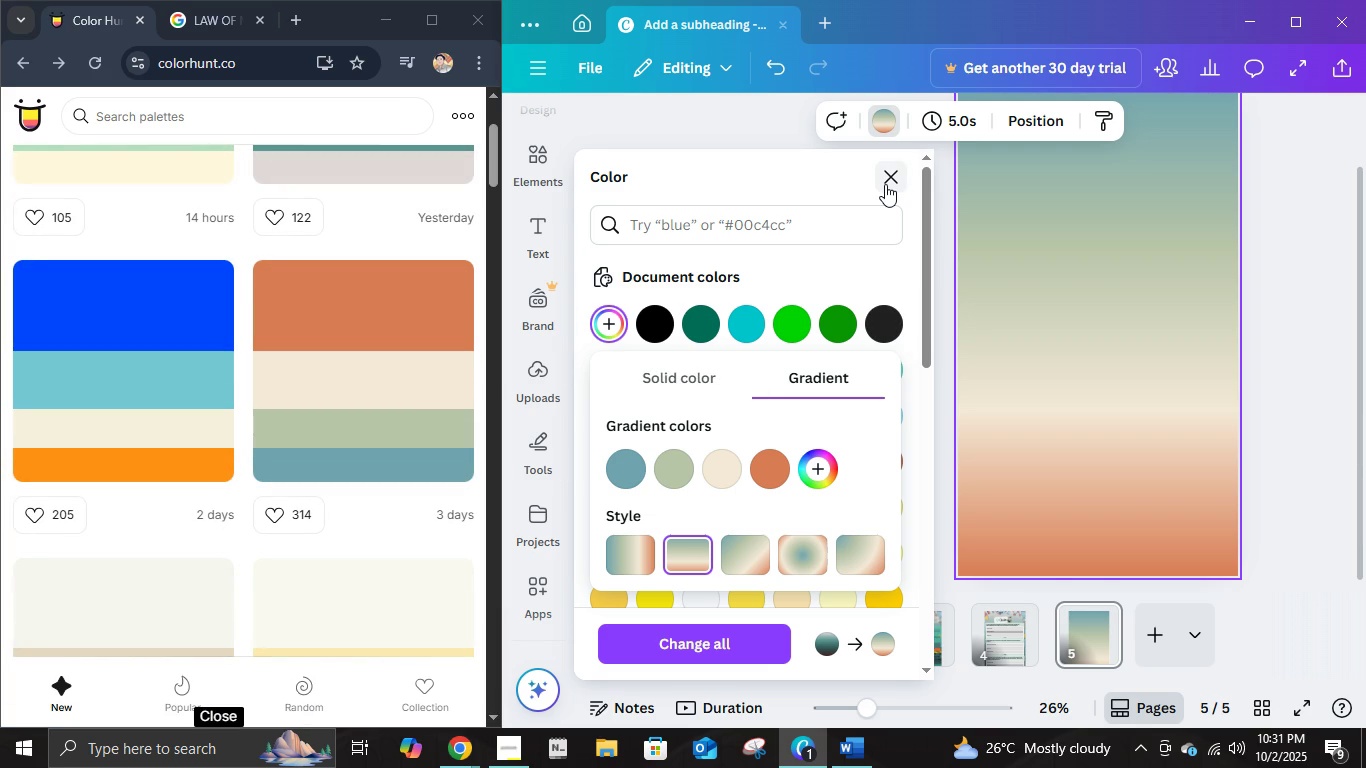 
left_click([885, 184])
 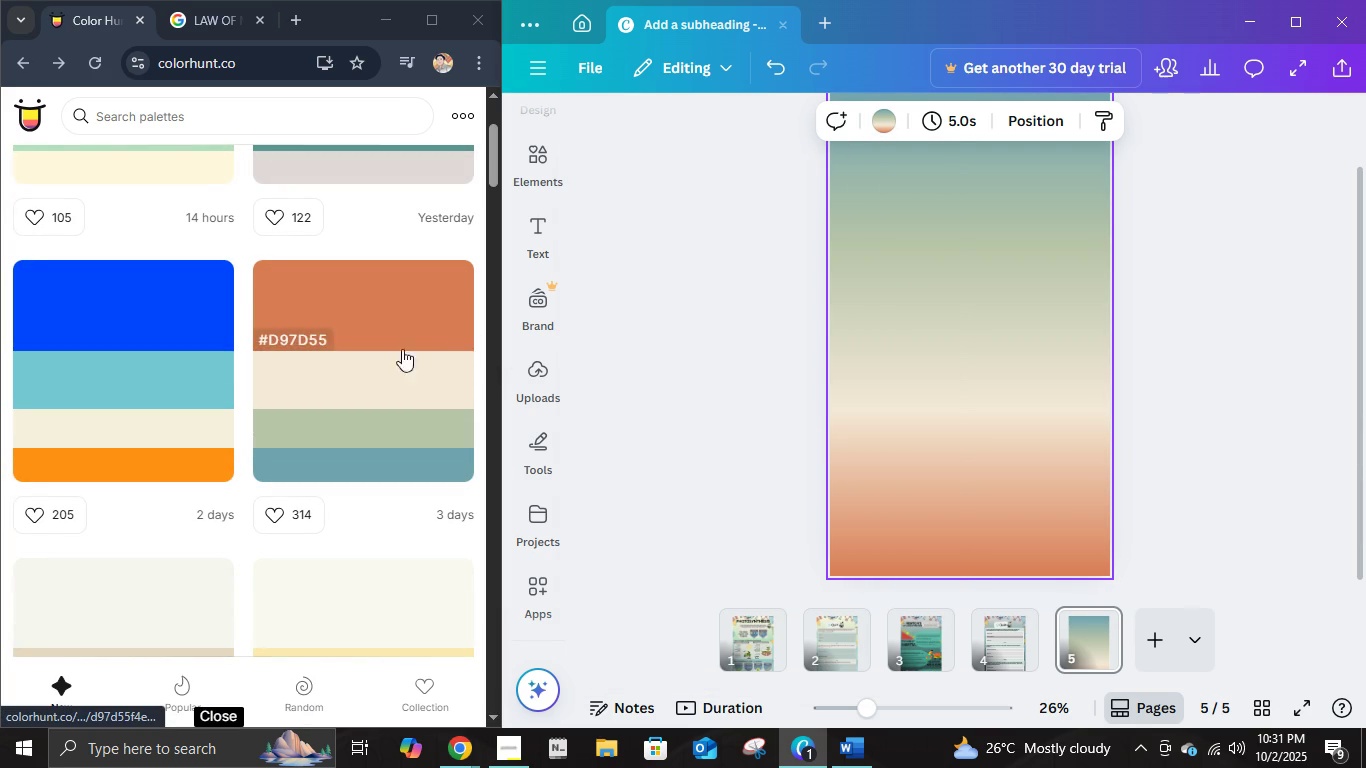 
scroll: coordinate [392, 385], scroll_direction: down, amount: 3.0
 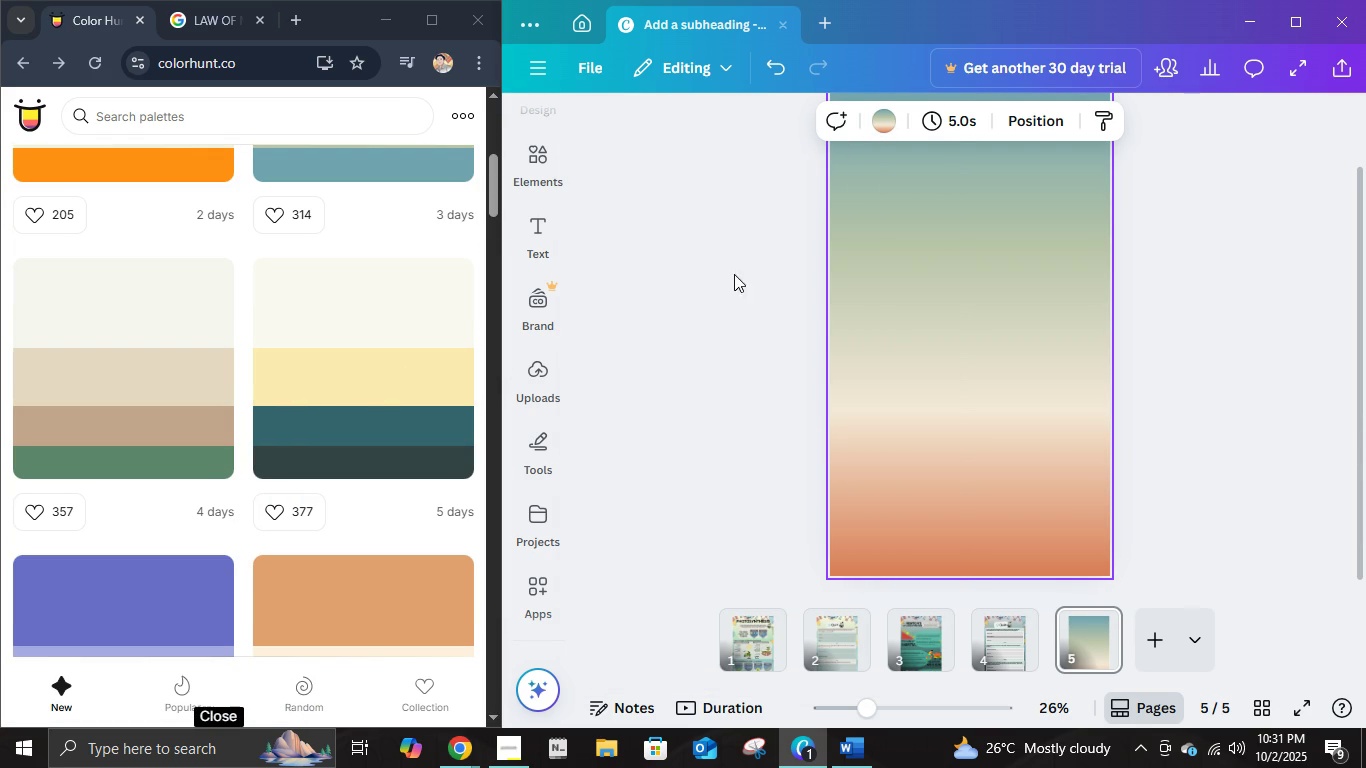 
scroll: coordinate [769, 270], scroll_direction: up, amount: 2.0
 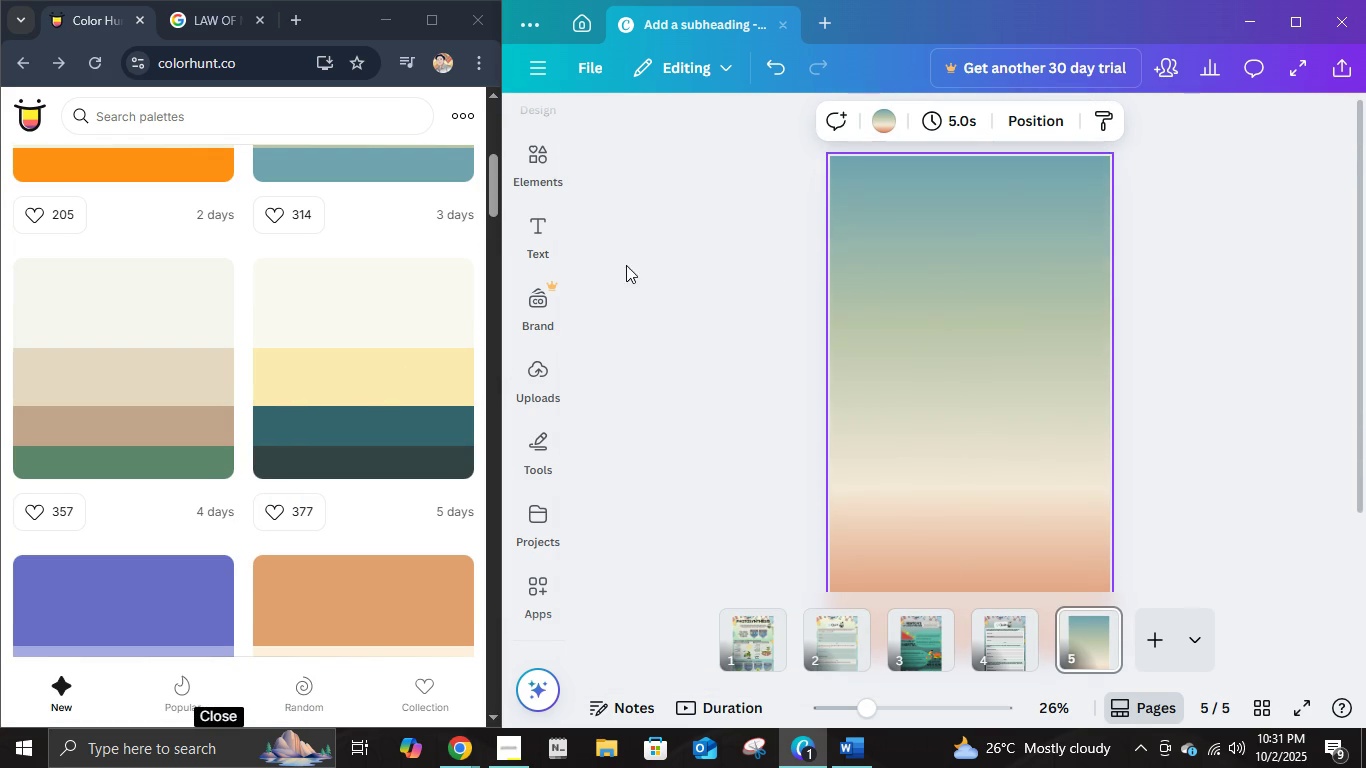 
scroll: coordinate [626, 265], scroll_direction: down, amount: 1.0
 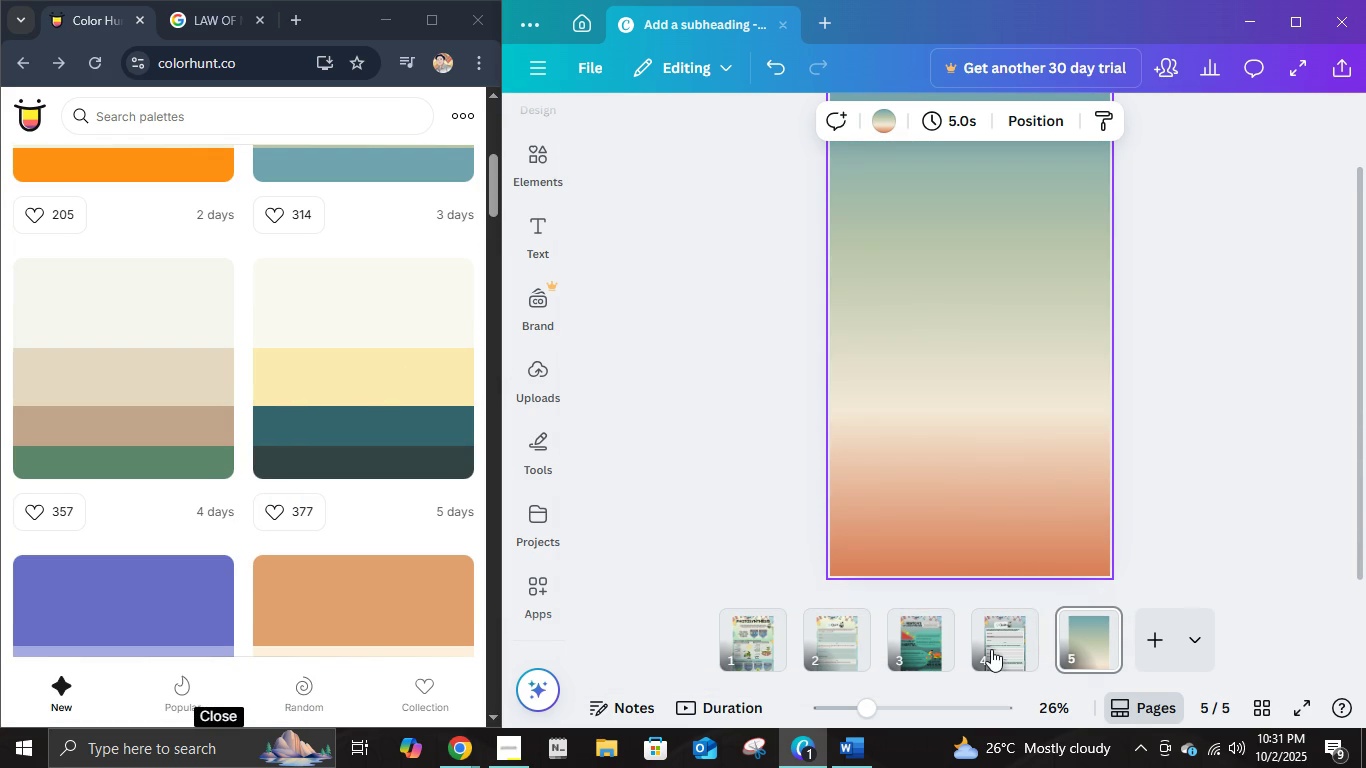 
left_click([991, 645])
 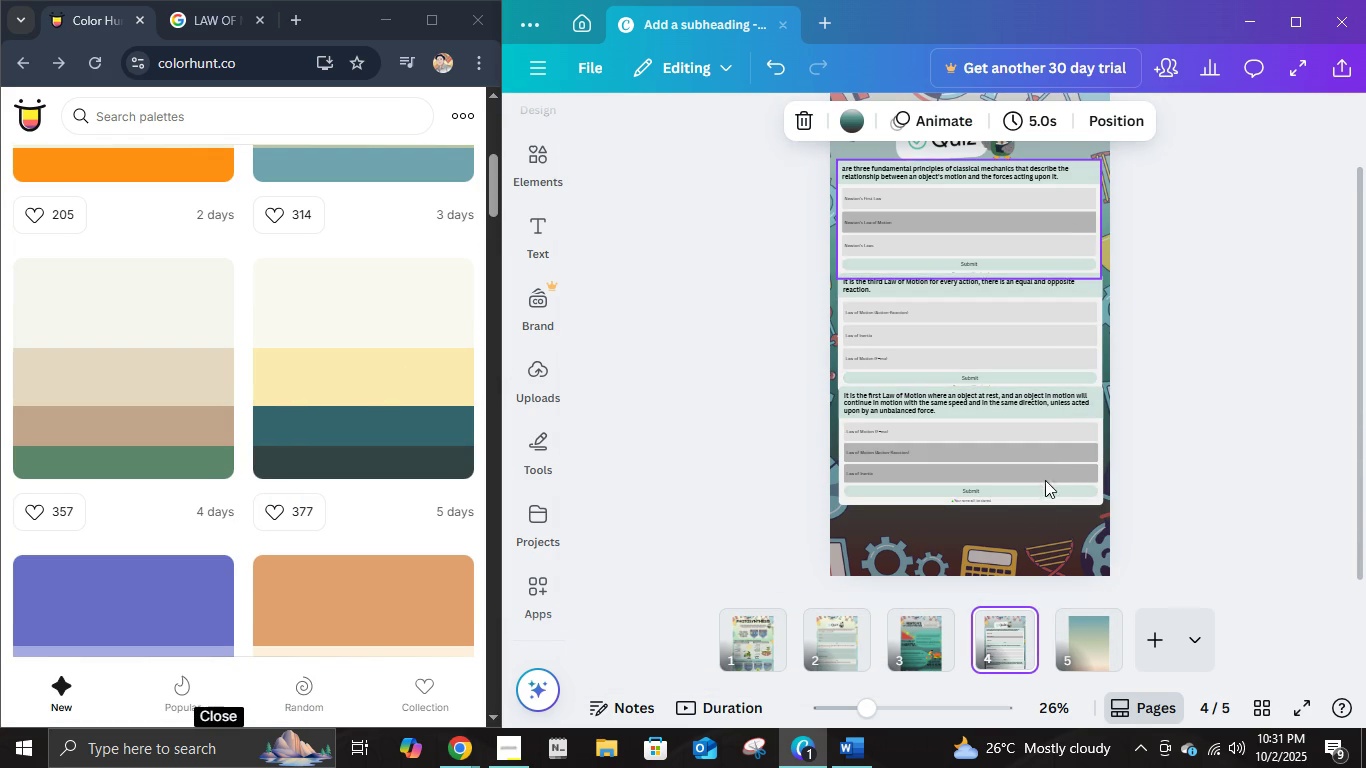 
left_click([1022, 561])